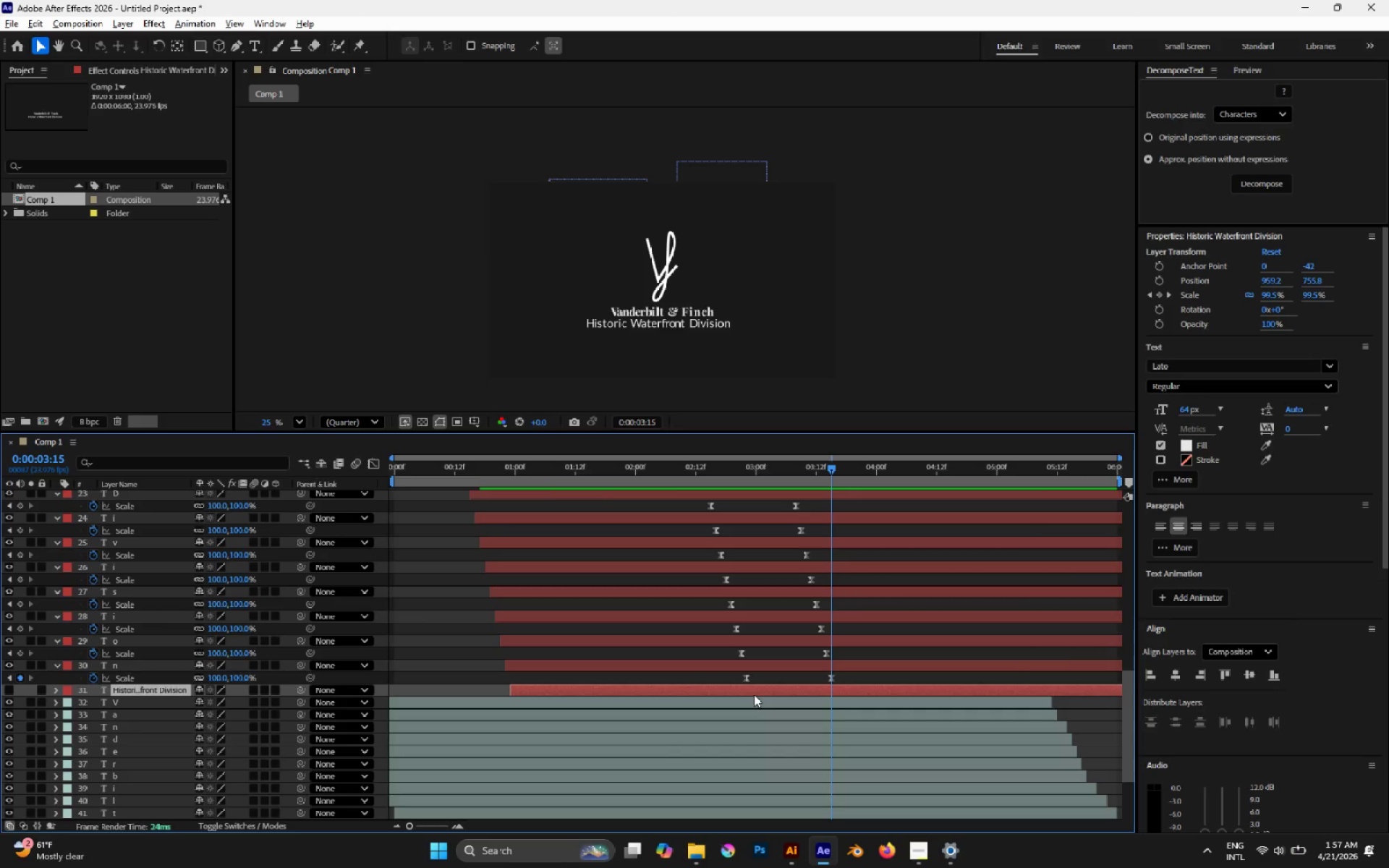 
key(U)
 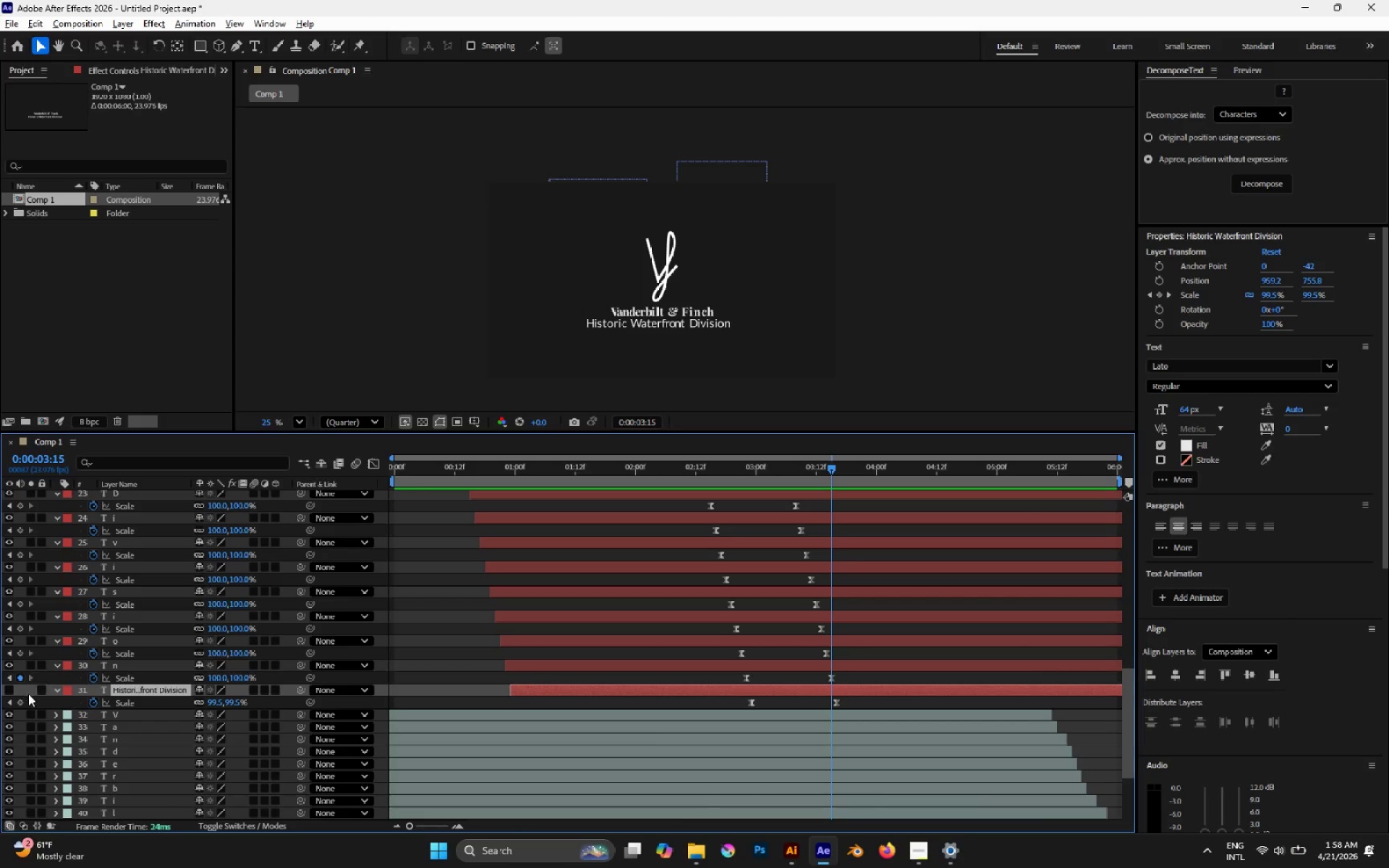 
left_click([122, 673])
 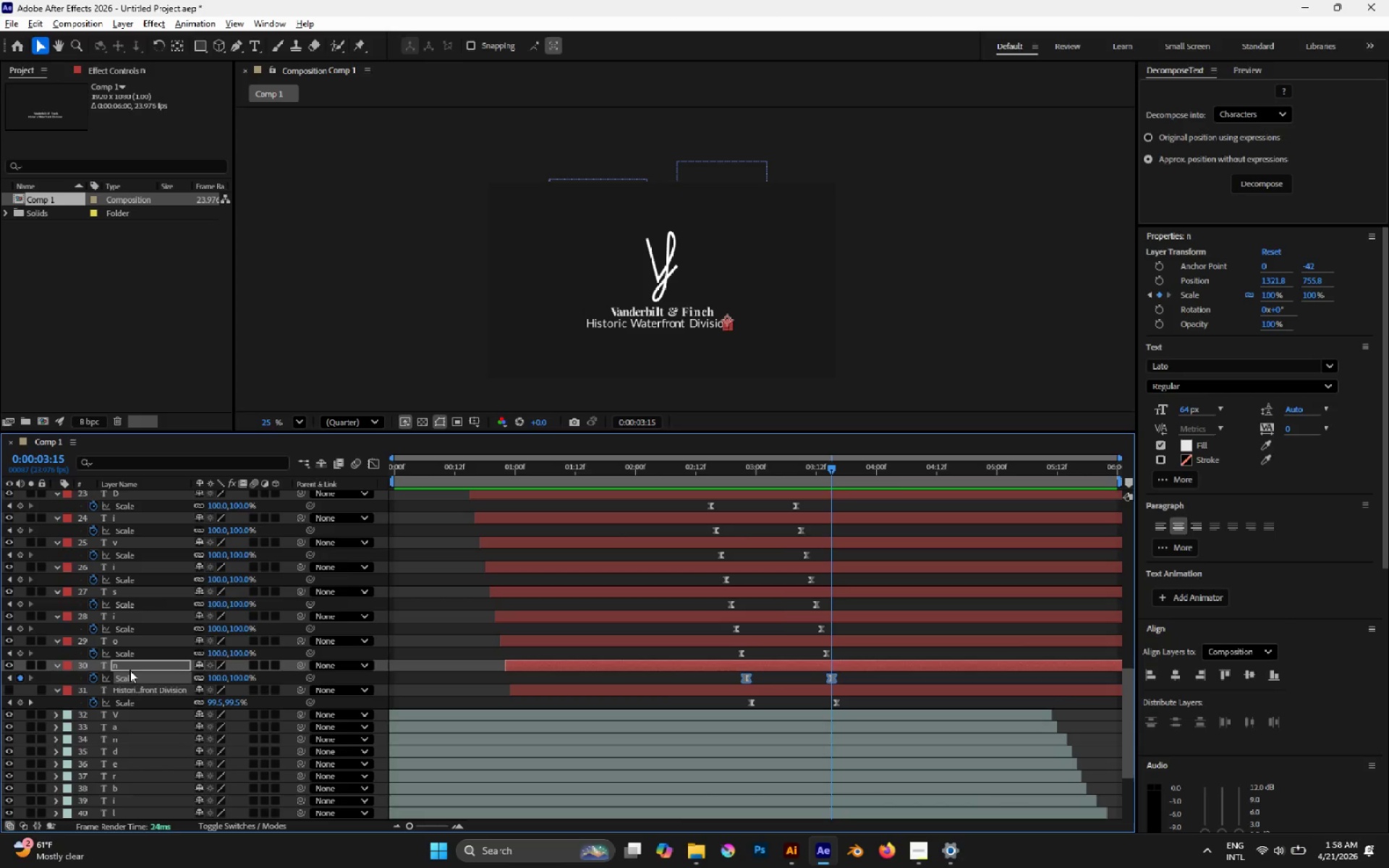 
scroll: coordinate [135, 531], scroll_direction: up, amount: 12.0
 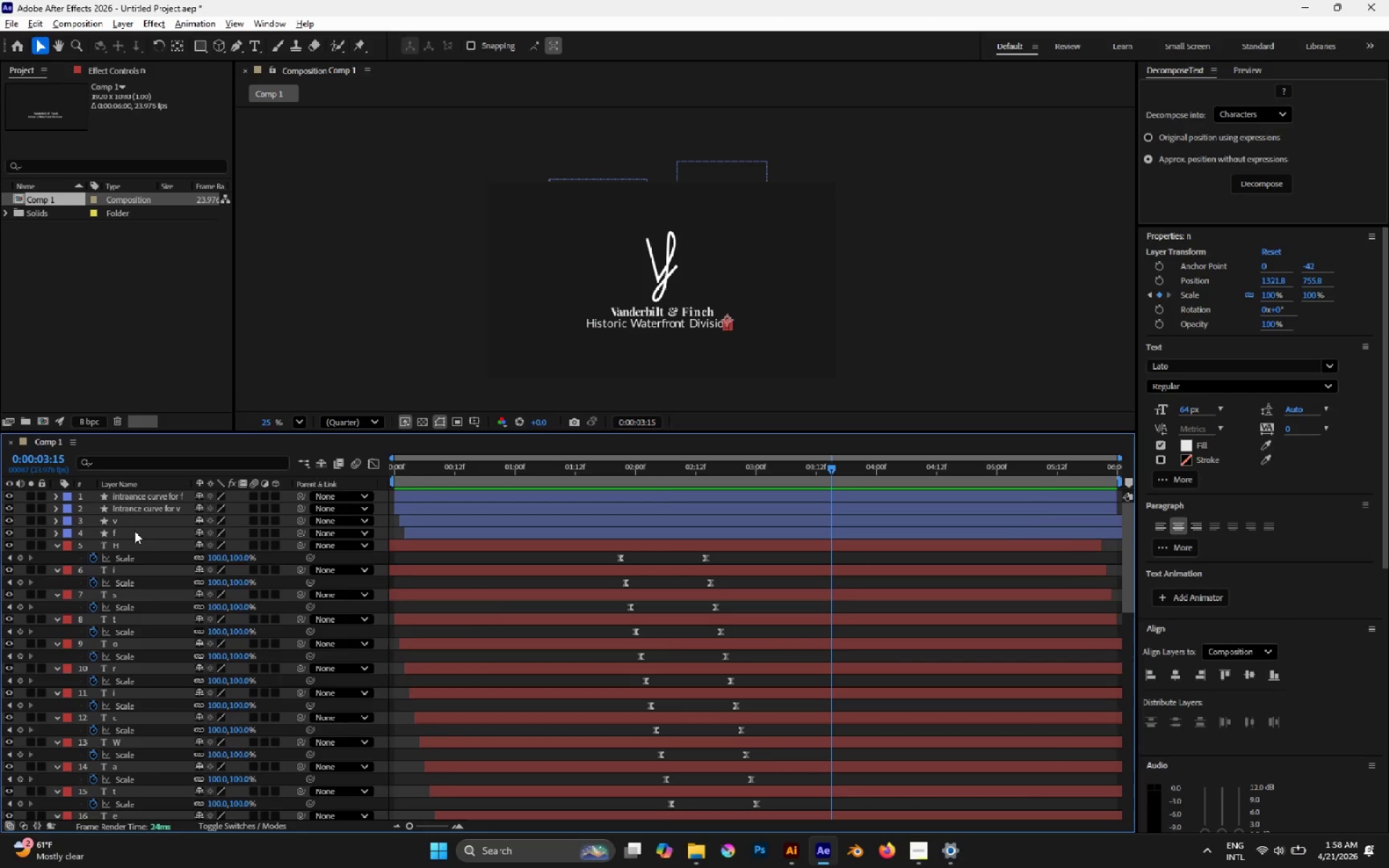 
hold_key(key=ShiftLeft, duration=1.23)
left_click([129, 544])
 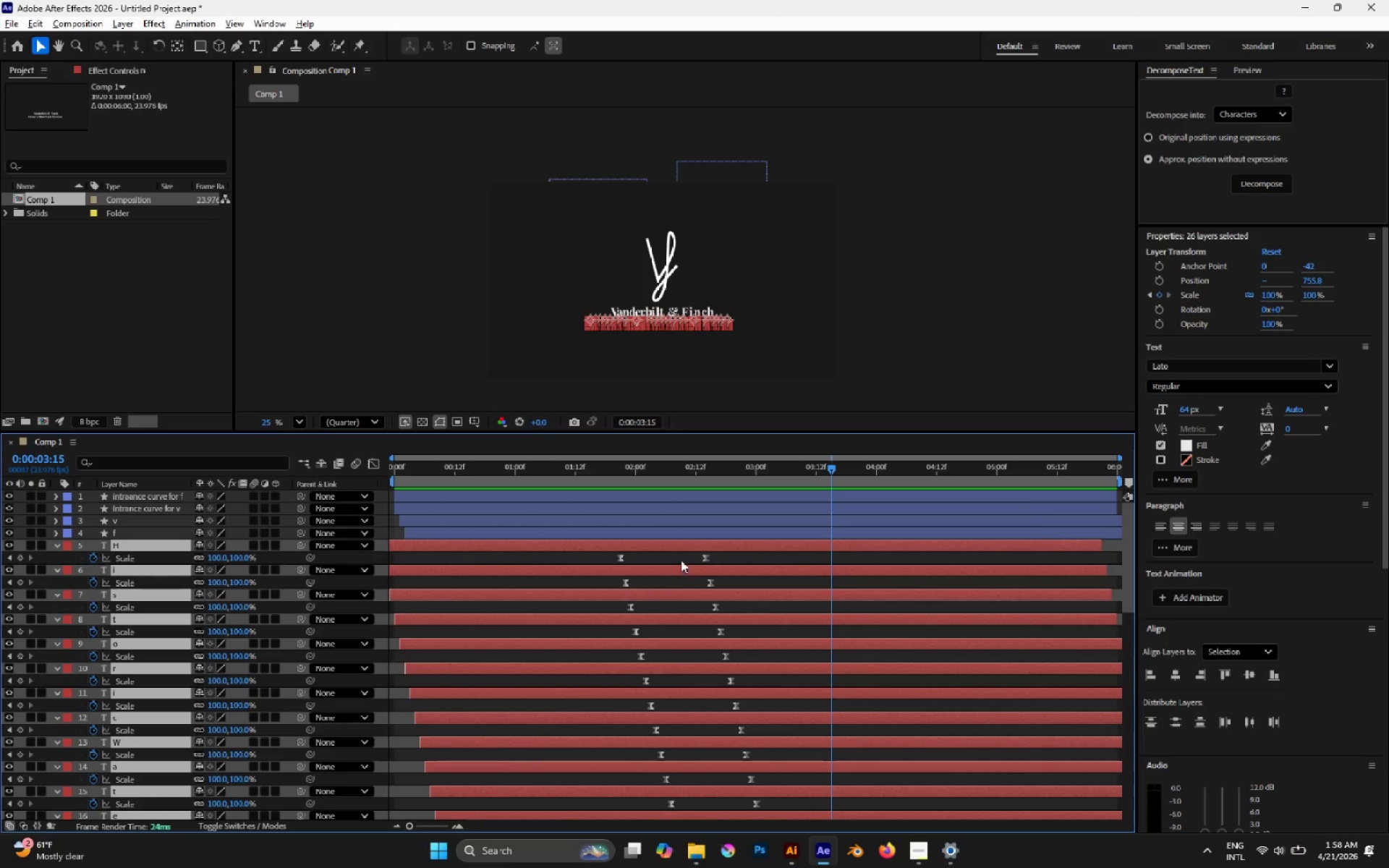 
left_click_drag(start_coordinate=[682, 549], to_coordinate=[693, 550])
 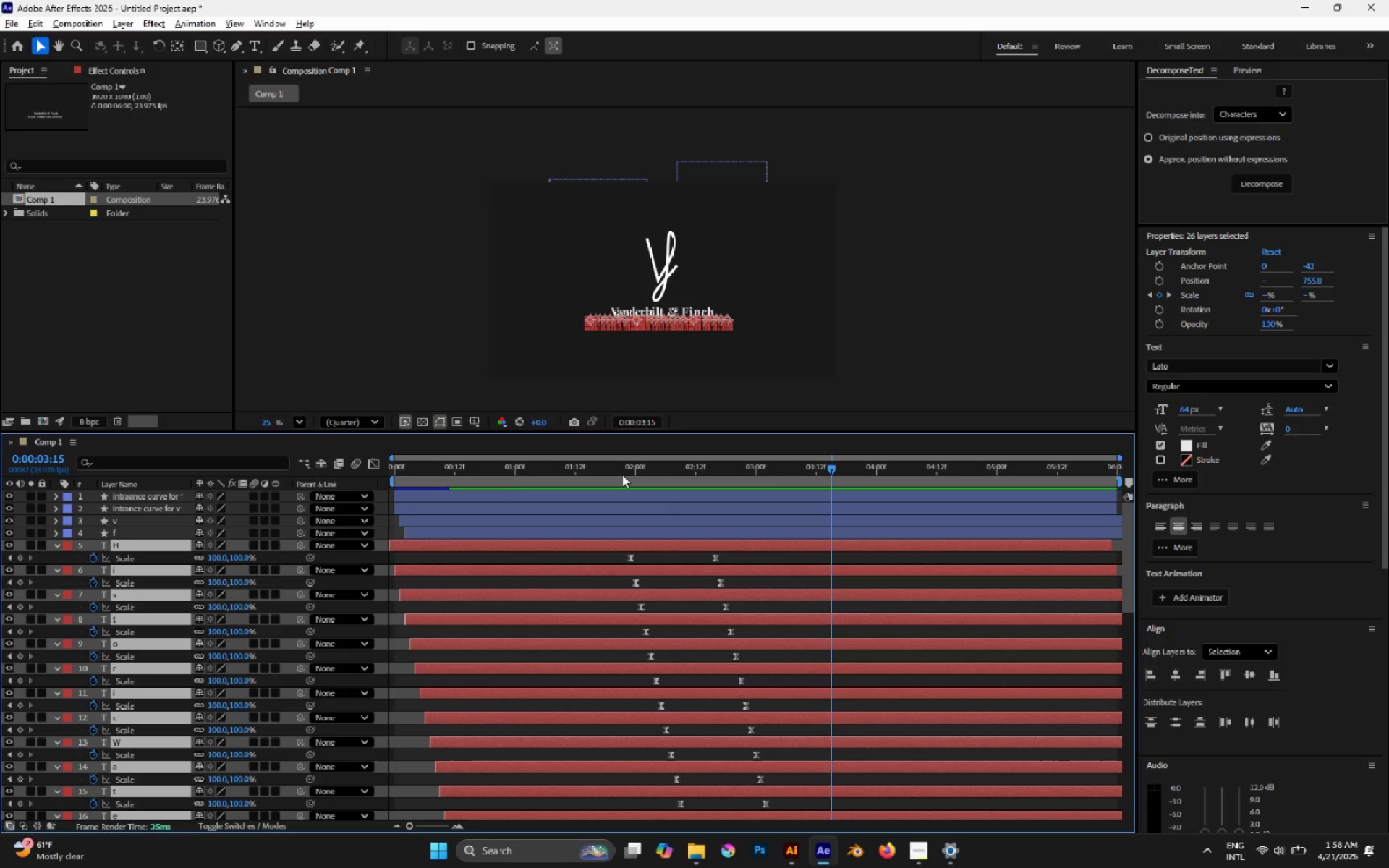 
key(Space)
 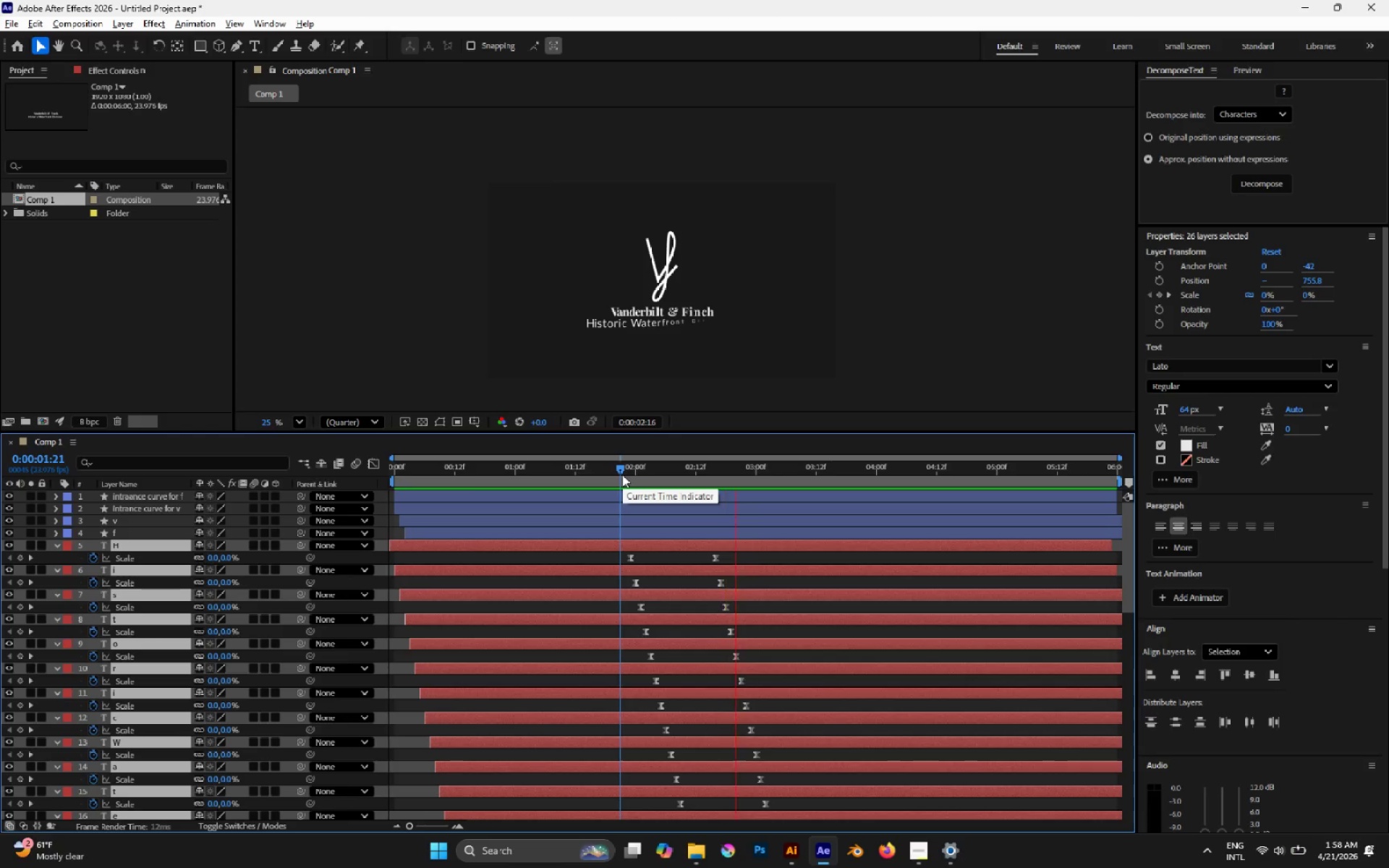 
key(Space)
 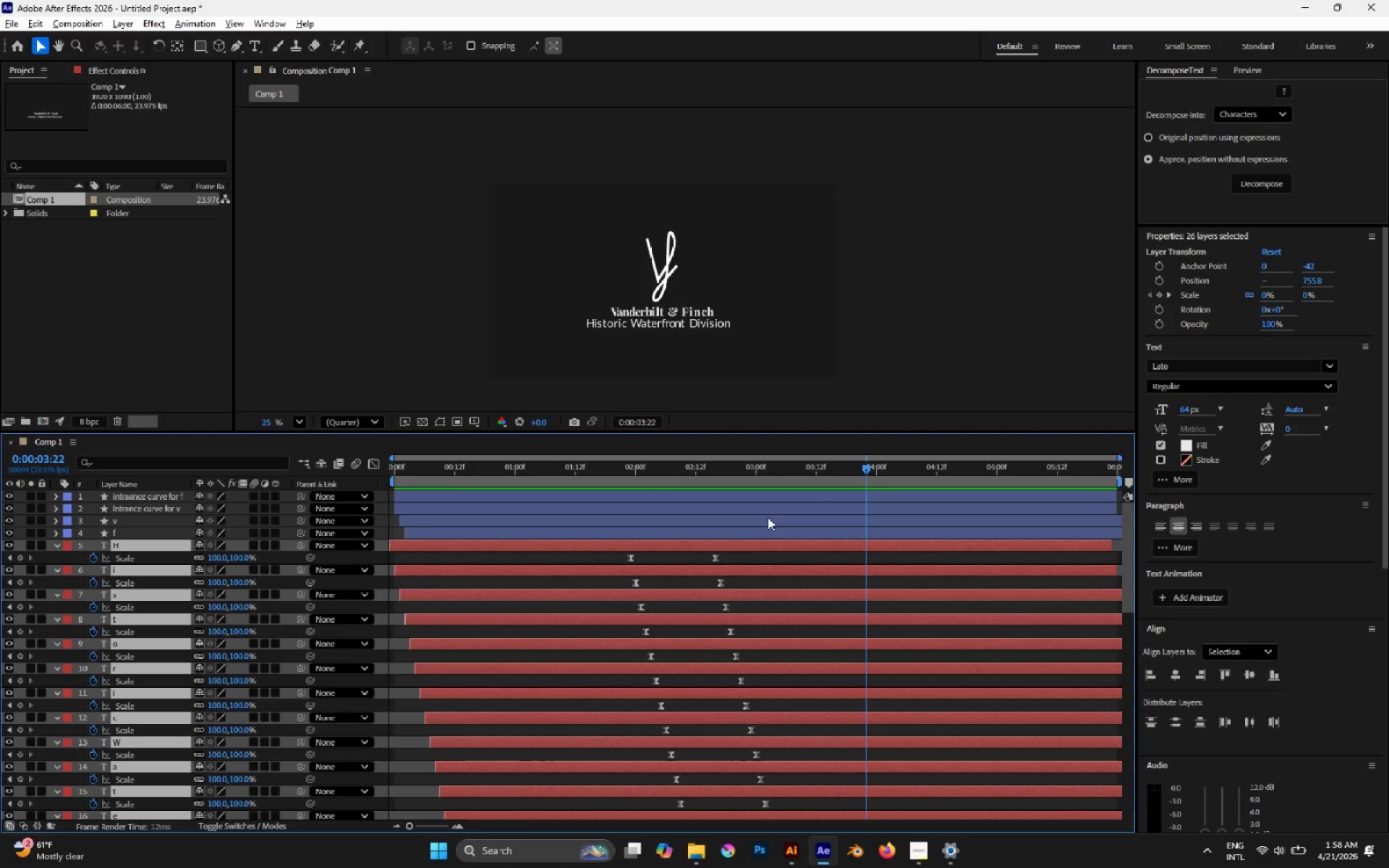 
scroll: coordinate [847, 524], scroll_direction: down, amount: 6.0
 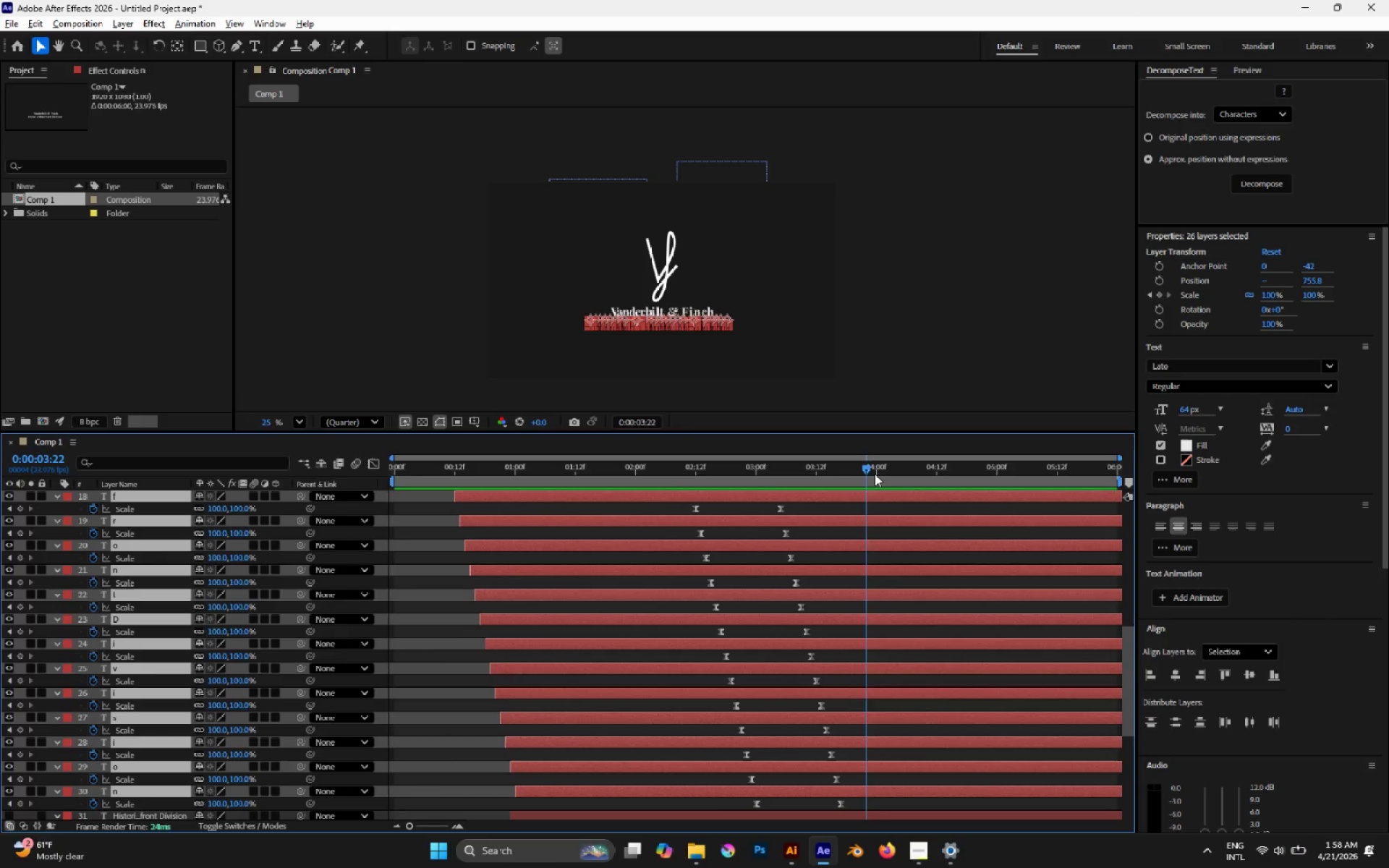 
left_click([875, 474])
 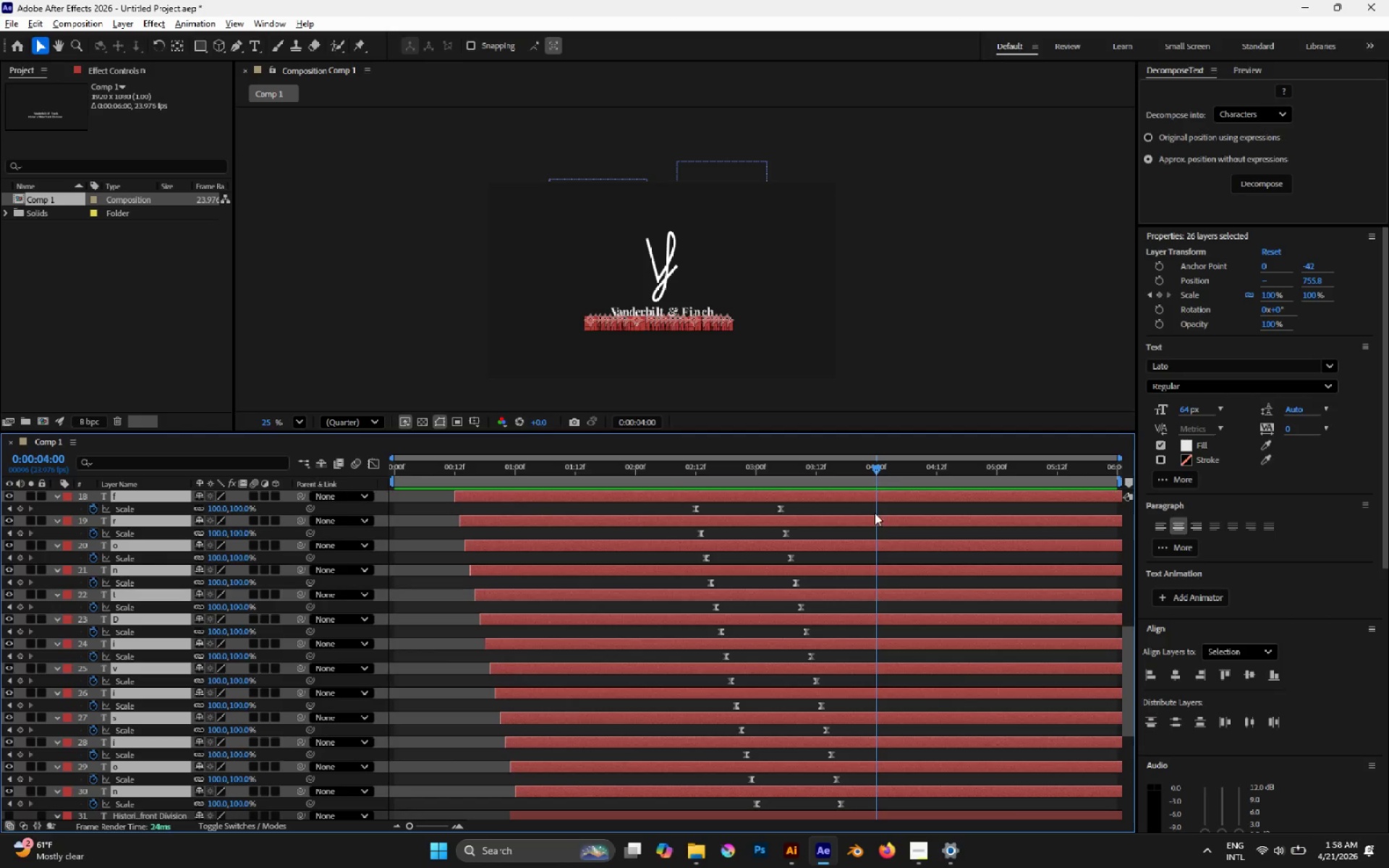 
scroll: coordinate [869, 553], scroll_direction: down, amount: 2.0
 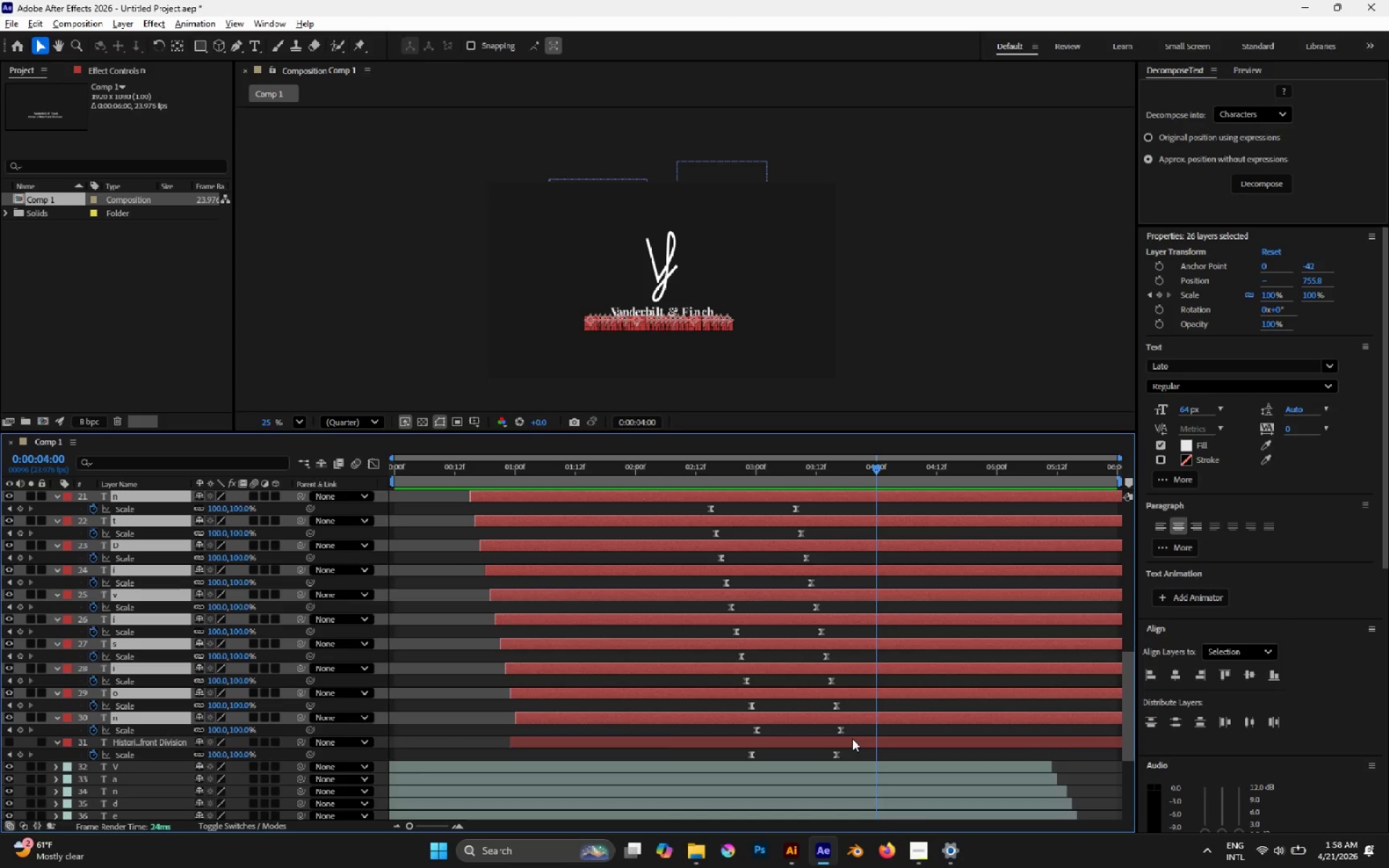 
left_click_drag(start_coordinate=[860, 720], to_coordinate=[897, 727])
 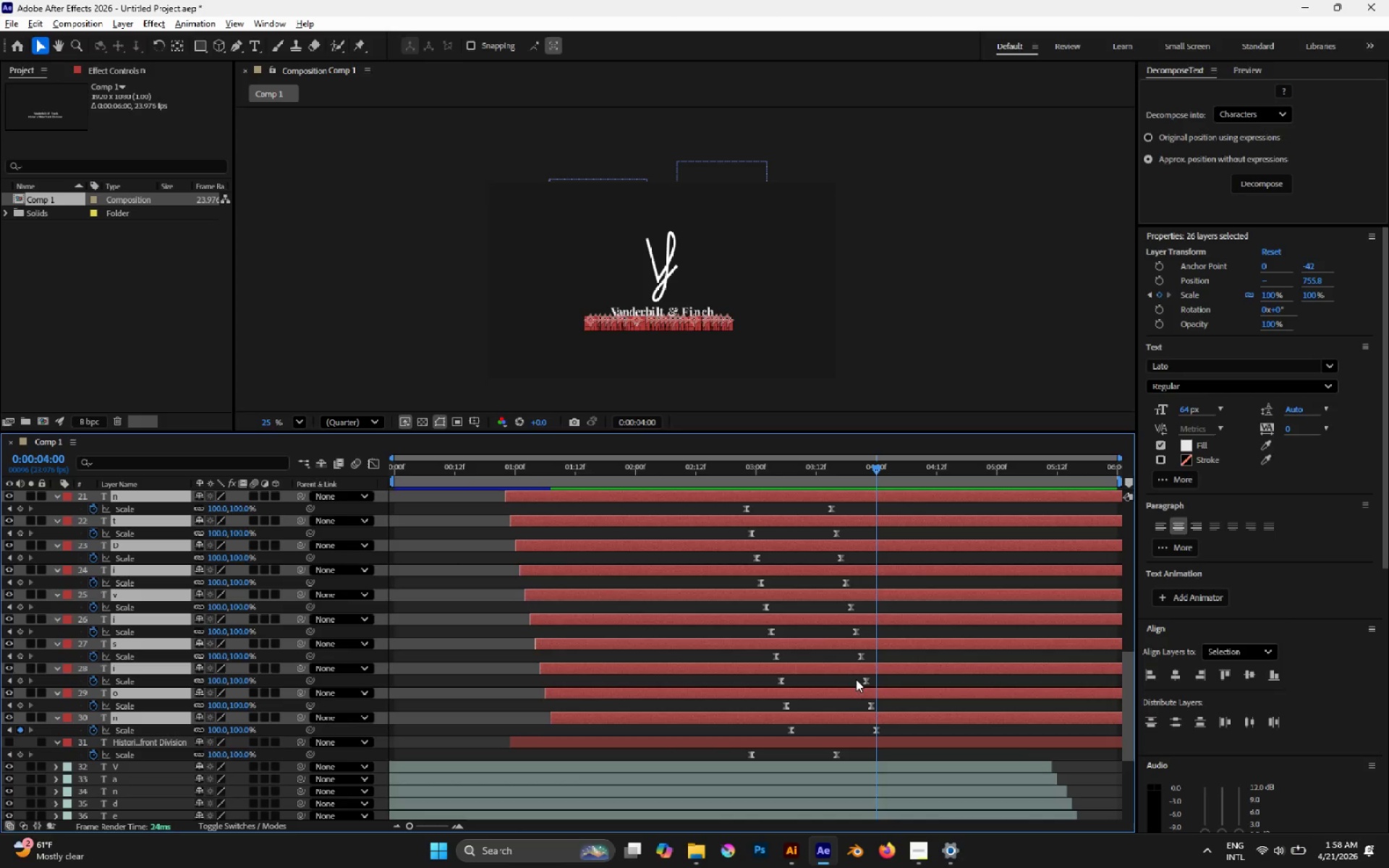 
scroll: coordinate [790, 650], scroll_direction: up, amount: 6.0
 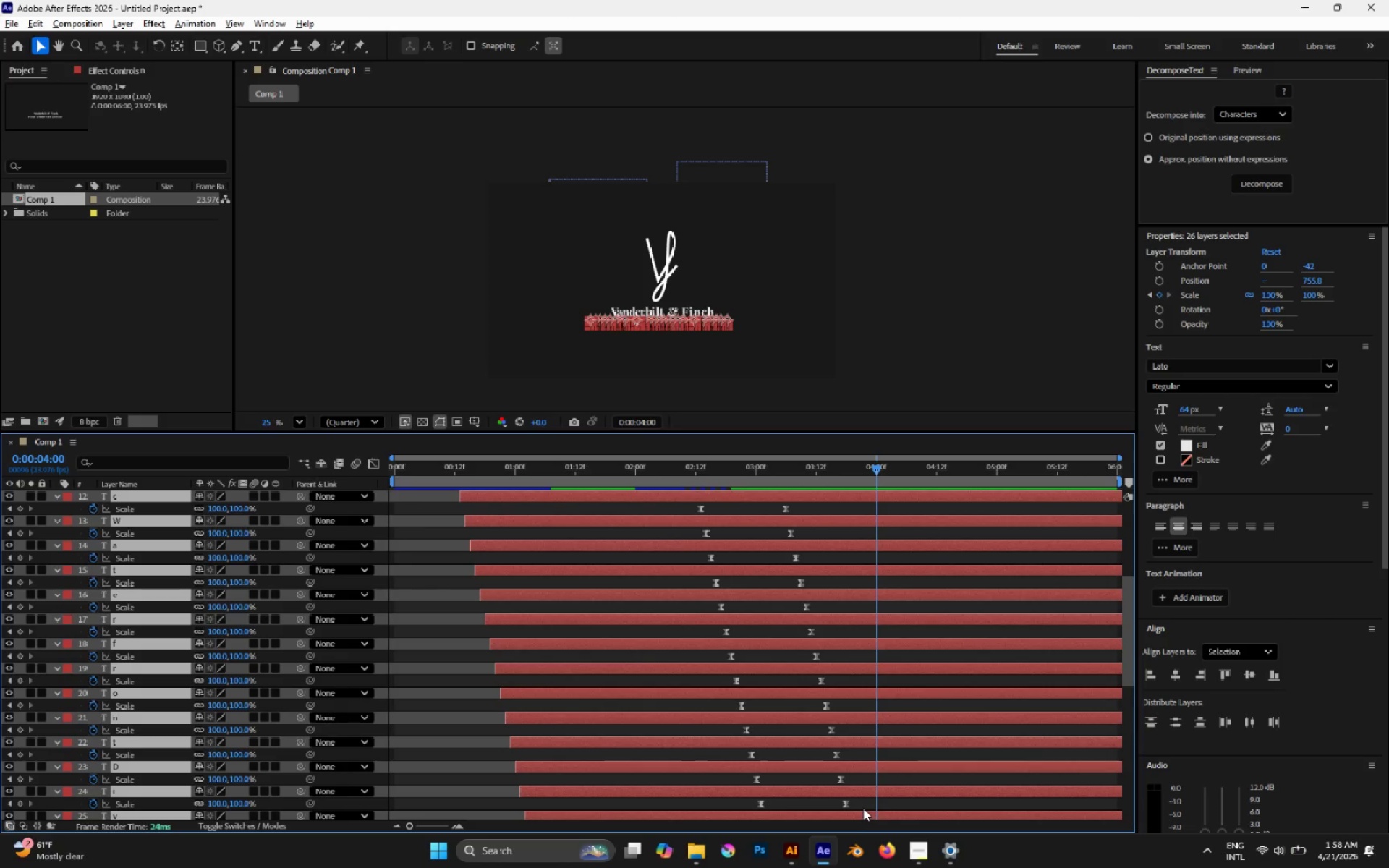 
scroll: coordinate [862, 805], scroll_direction: down, amount: 4.0
 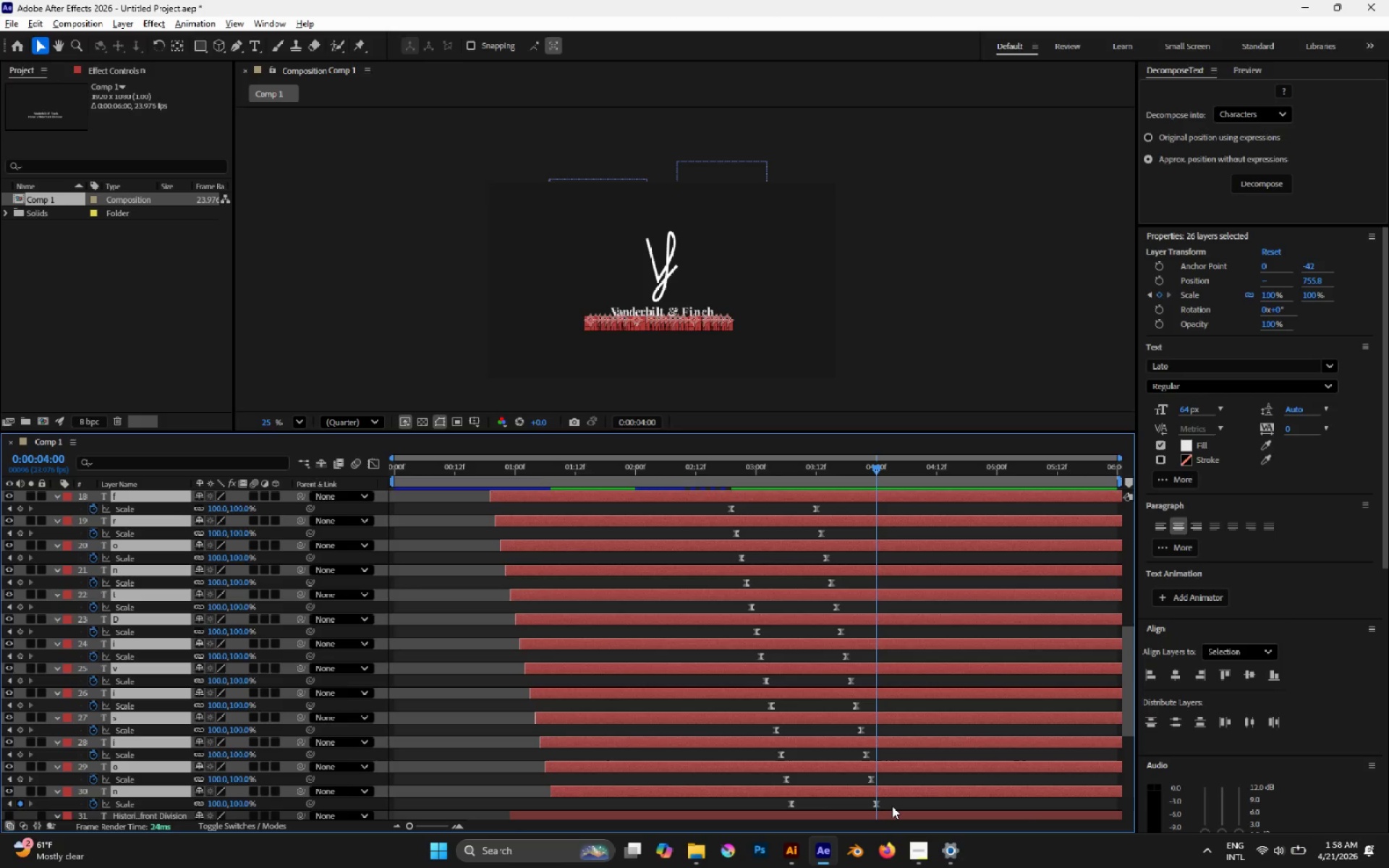 
left_click_drag(start_coordinate=[892, 806], to_coordinate=[590, 557])
 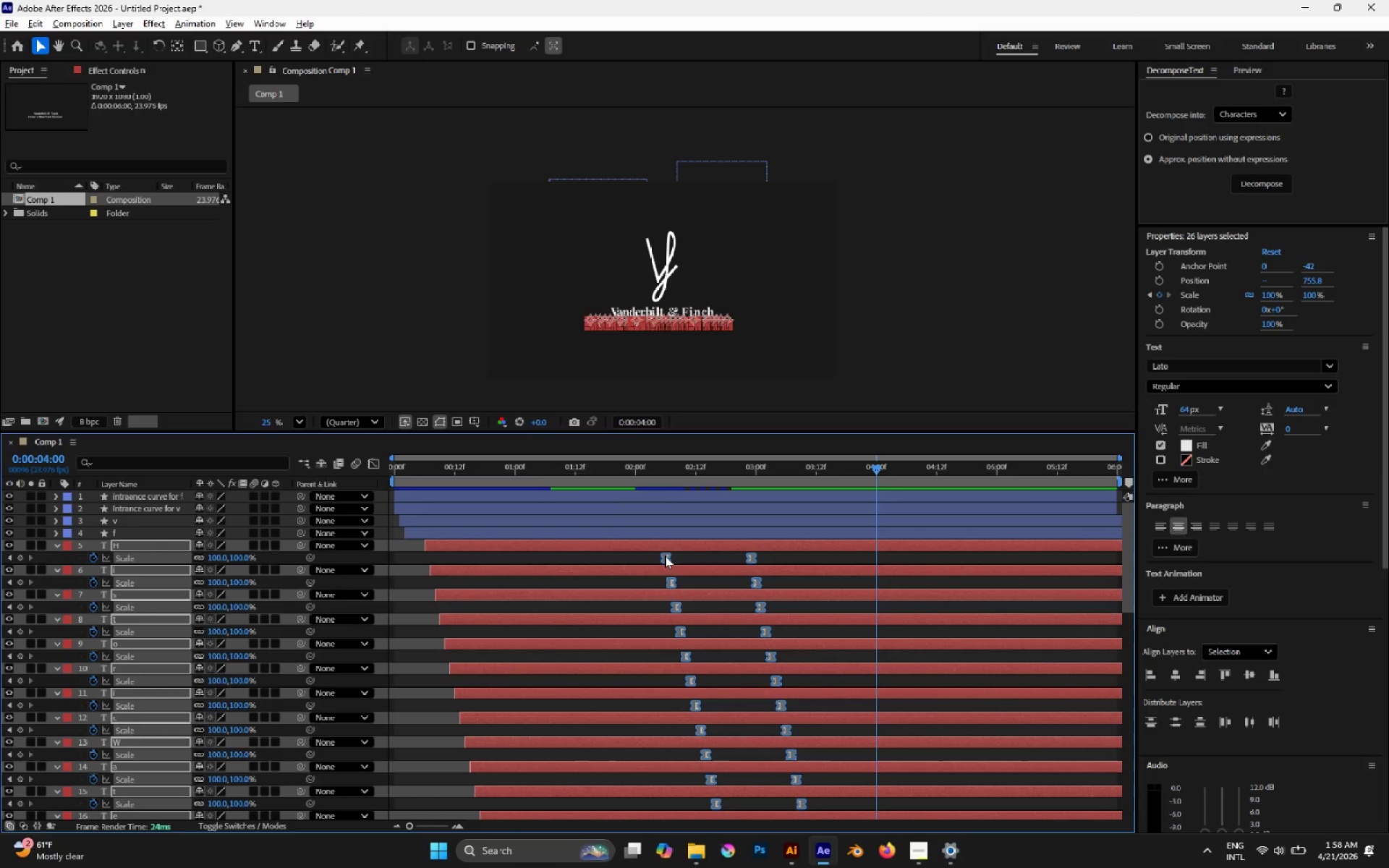 
hold_key(key=AltLeft, duration=3.42)
left_click_drag(start_coordinate=[665, 561], to_coordinate=[632, 553])
 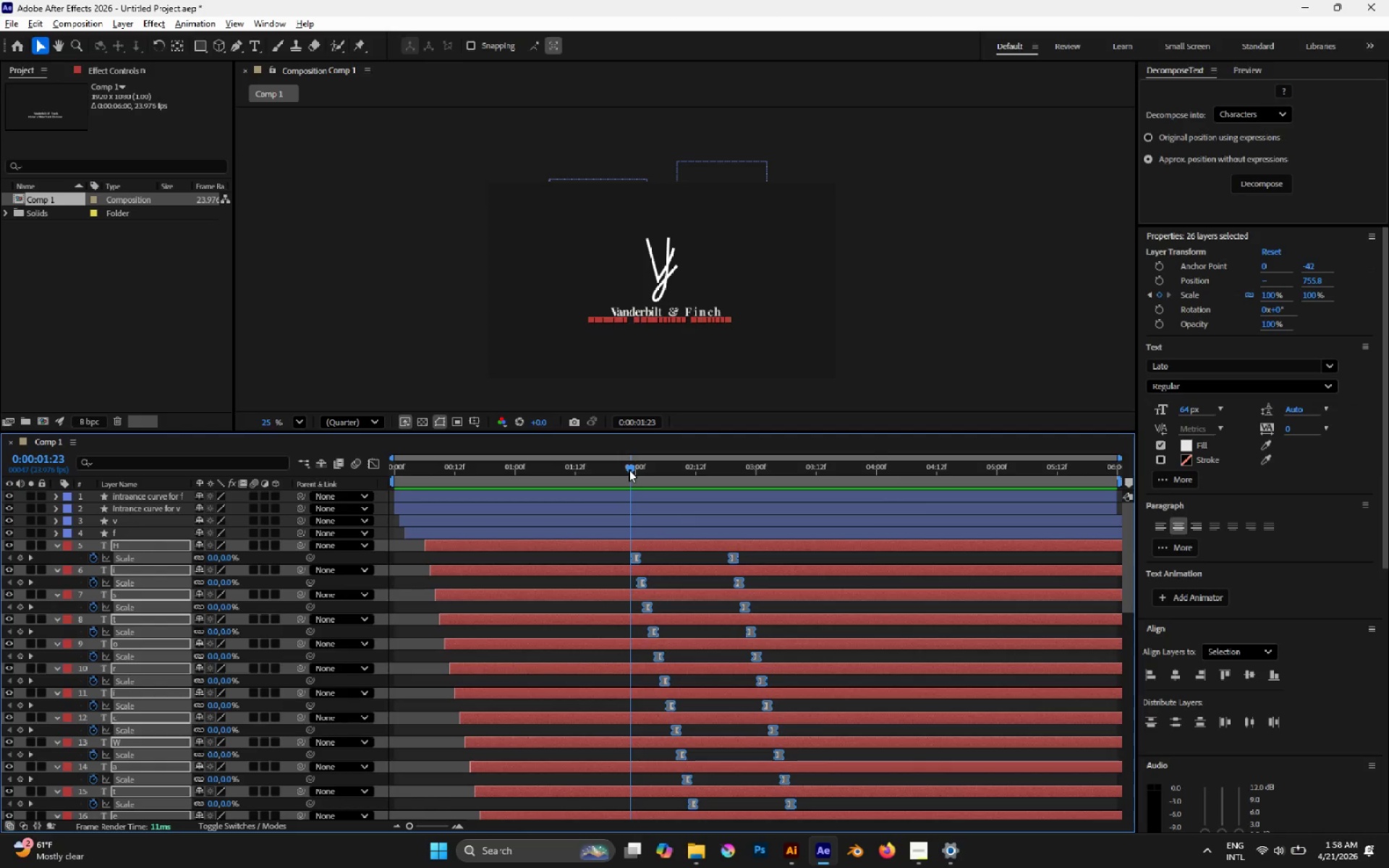 
key(Space)
 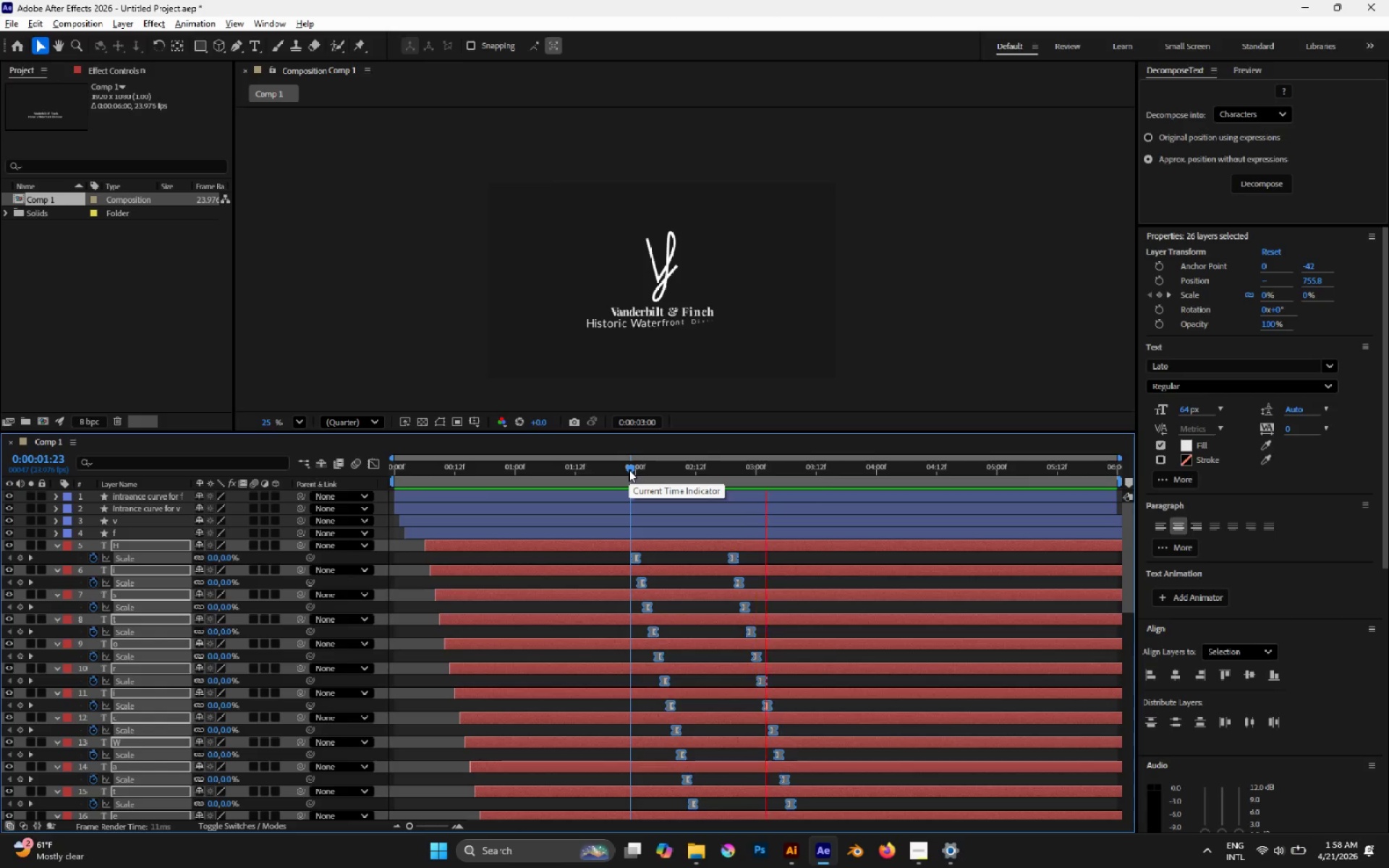 
key(Space)
 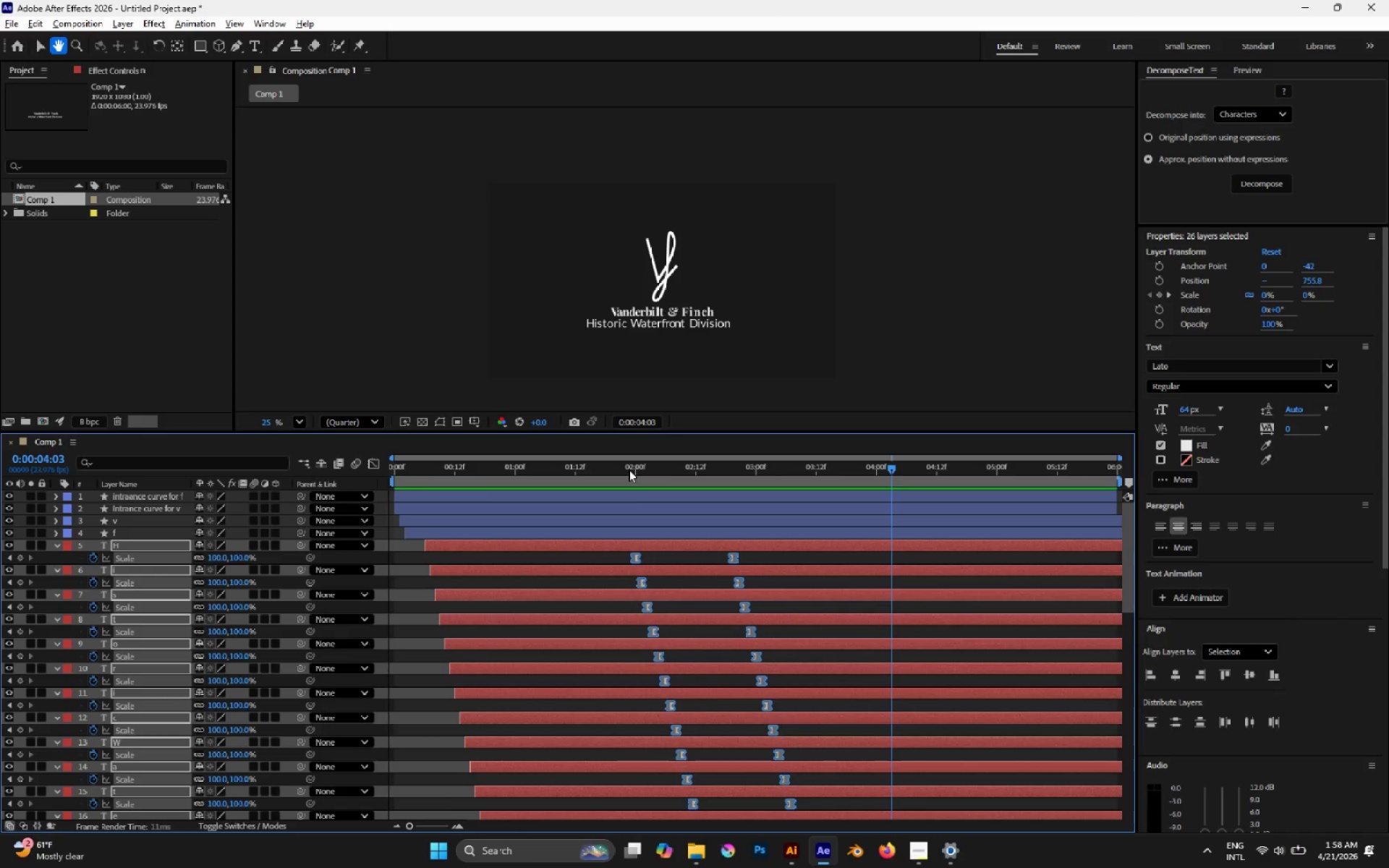 
left_click_drag(start_coordinate=[629, 469], to_coordinate=[619, 469])
 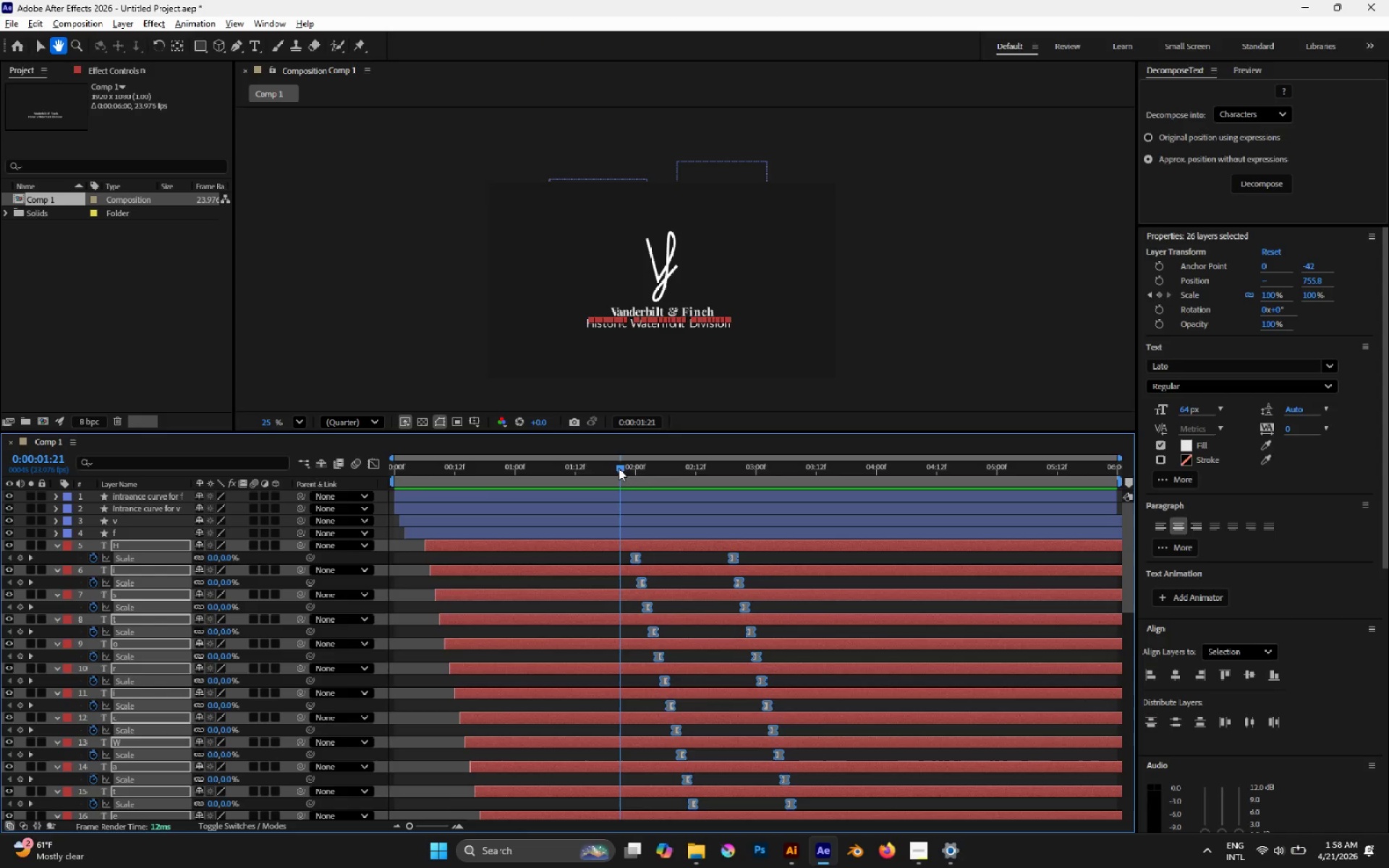 
key(Space)
 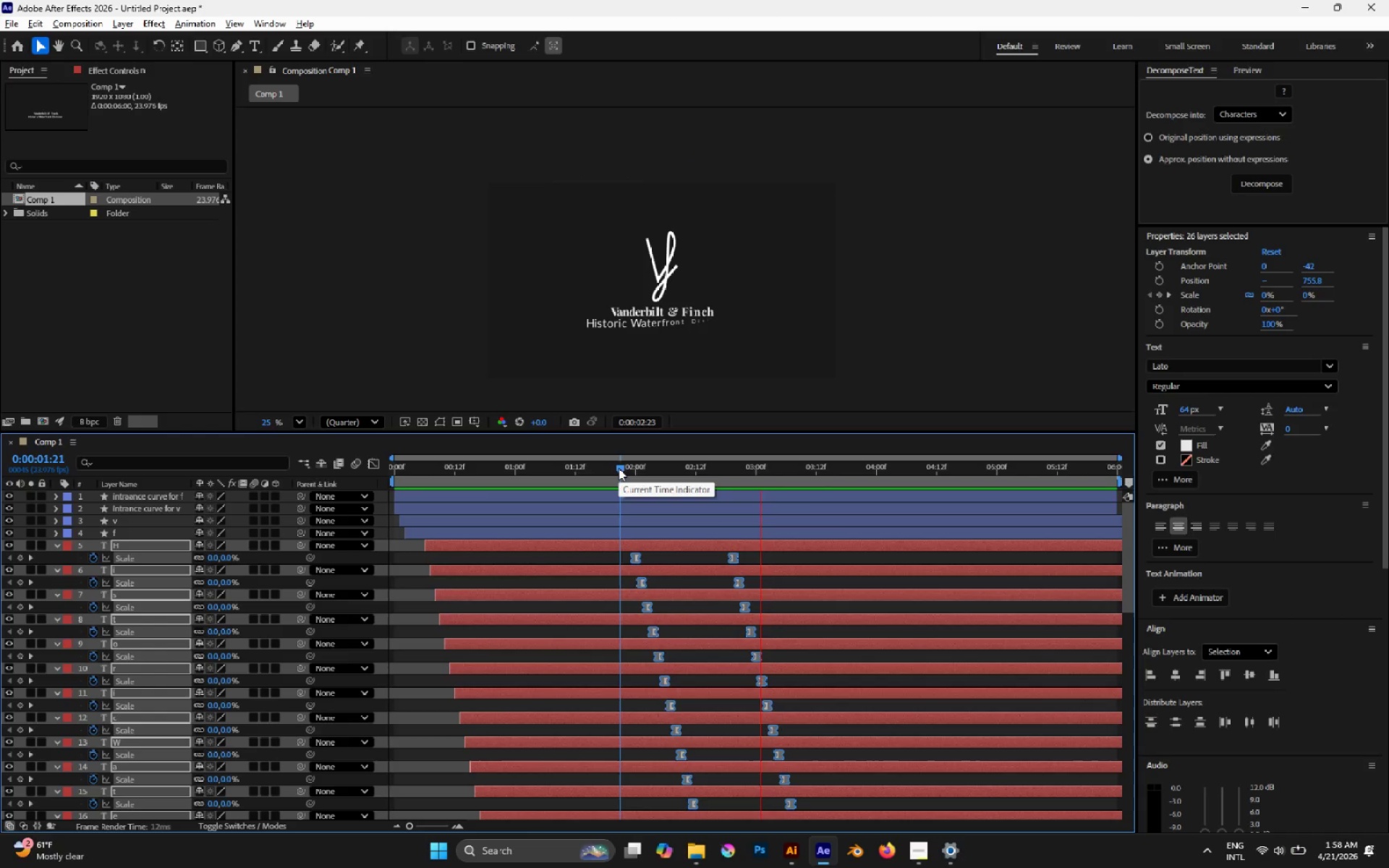 
key(Space)
 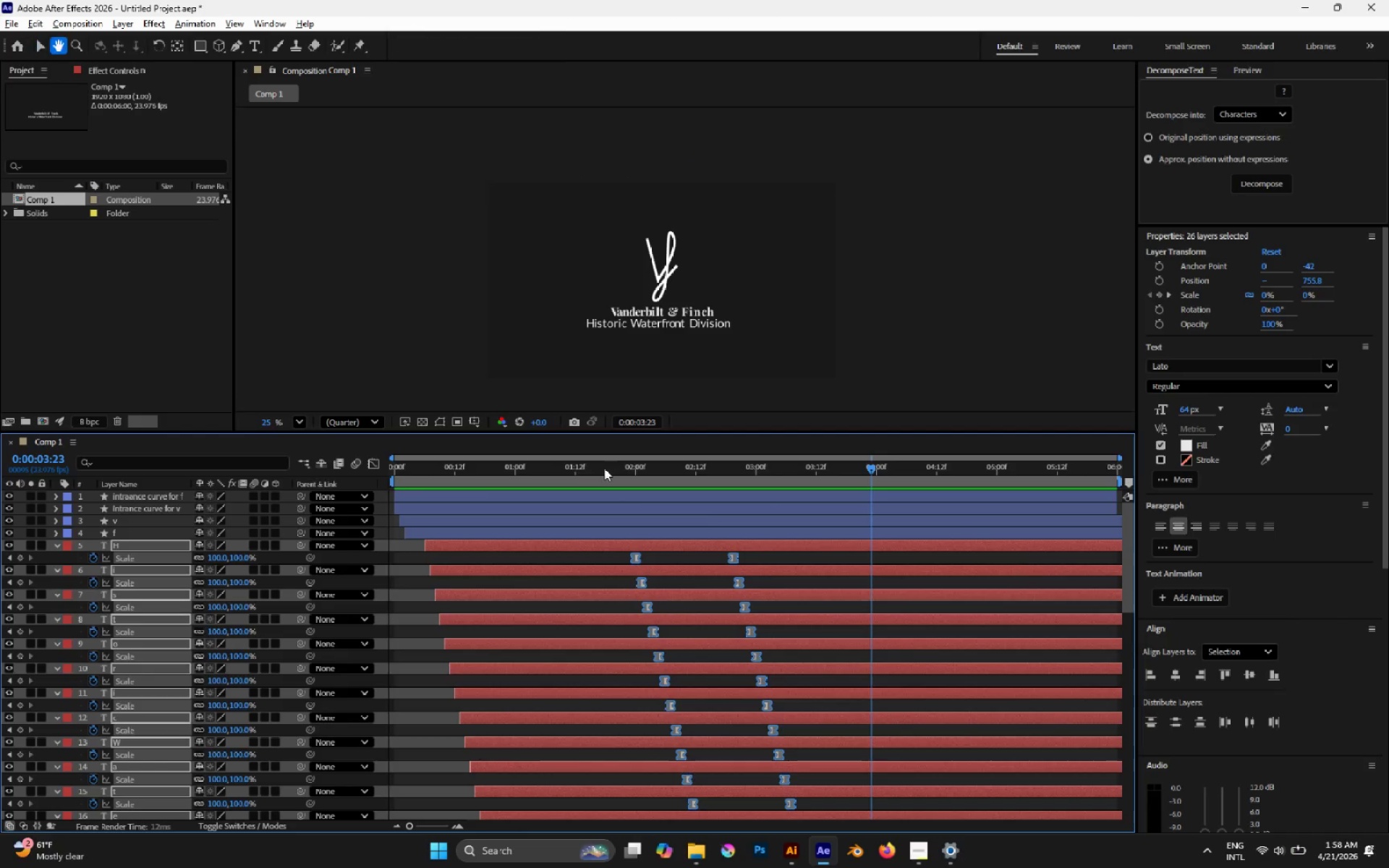 
left_click([590, 468])
 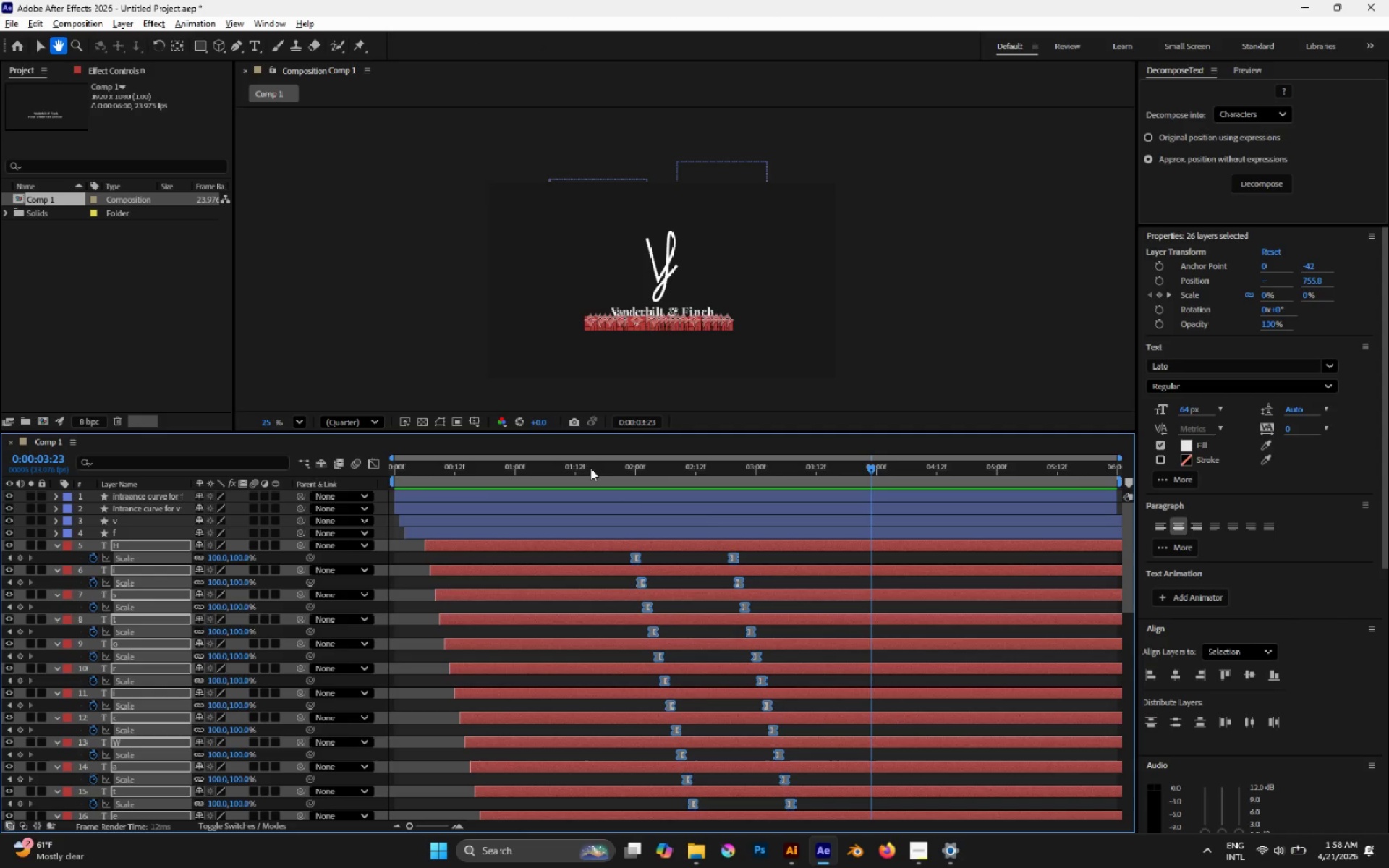 
left_click([590, 468])
 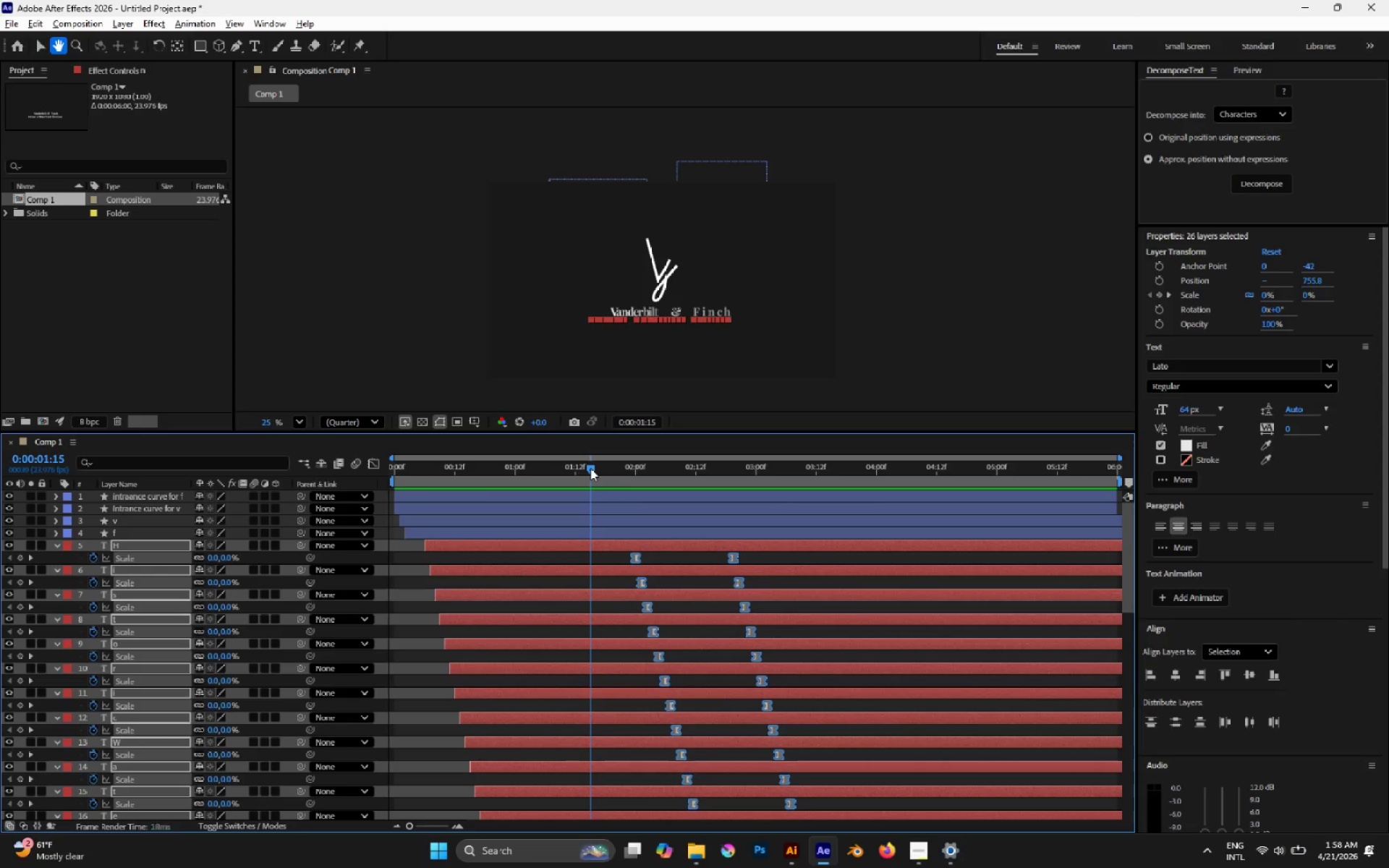 
key(Space)
 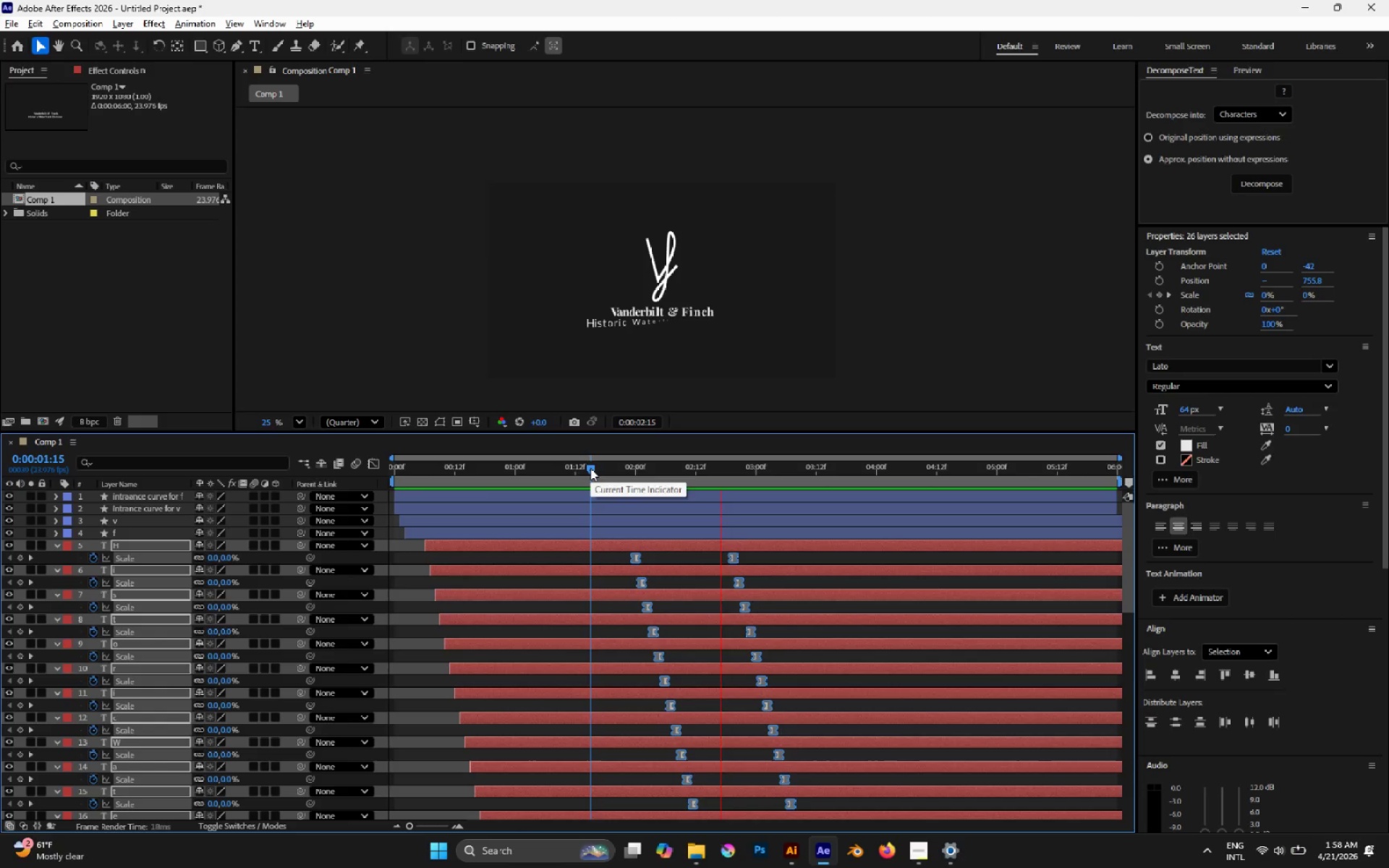 
key(Space)
 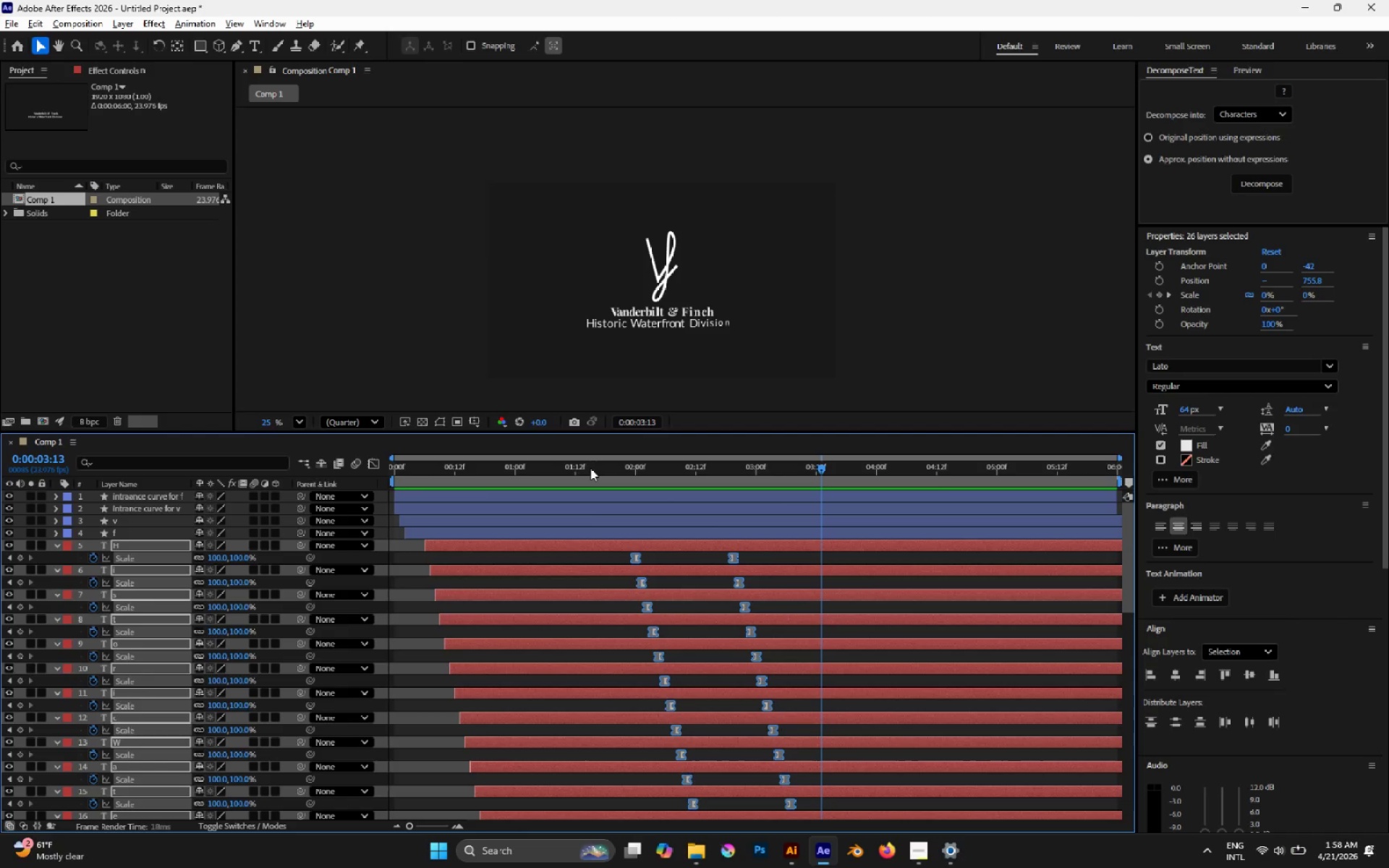 
left_click([590, 468])
 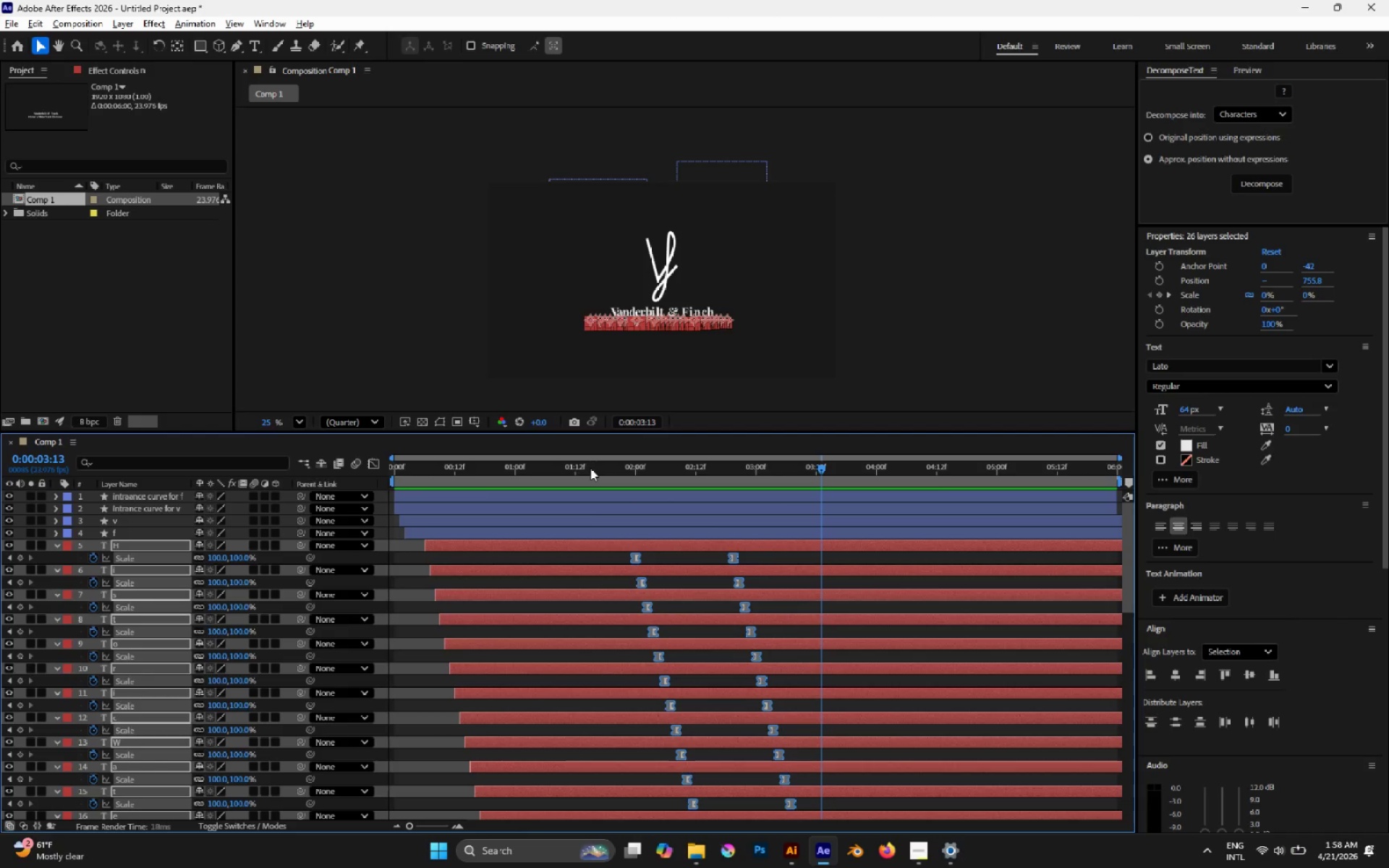 
left_click([590, 468])
 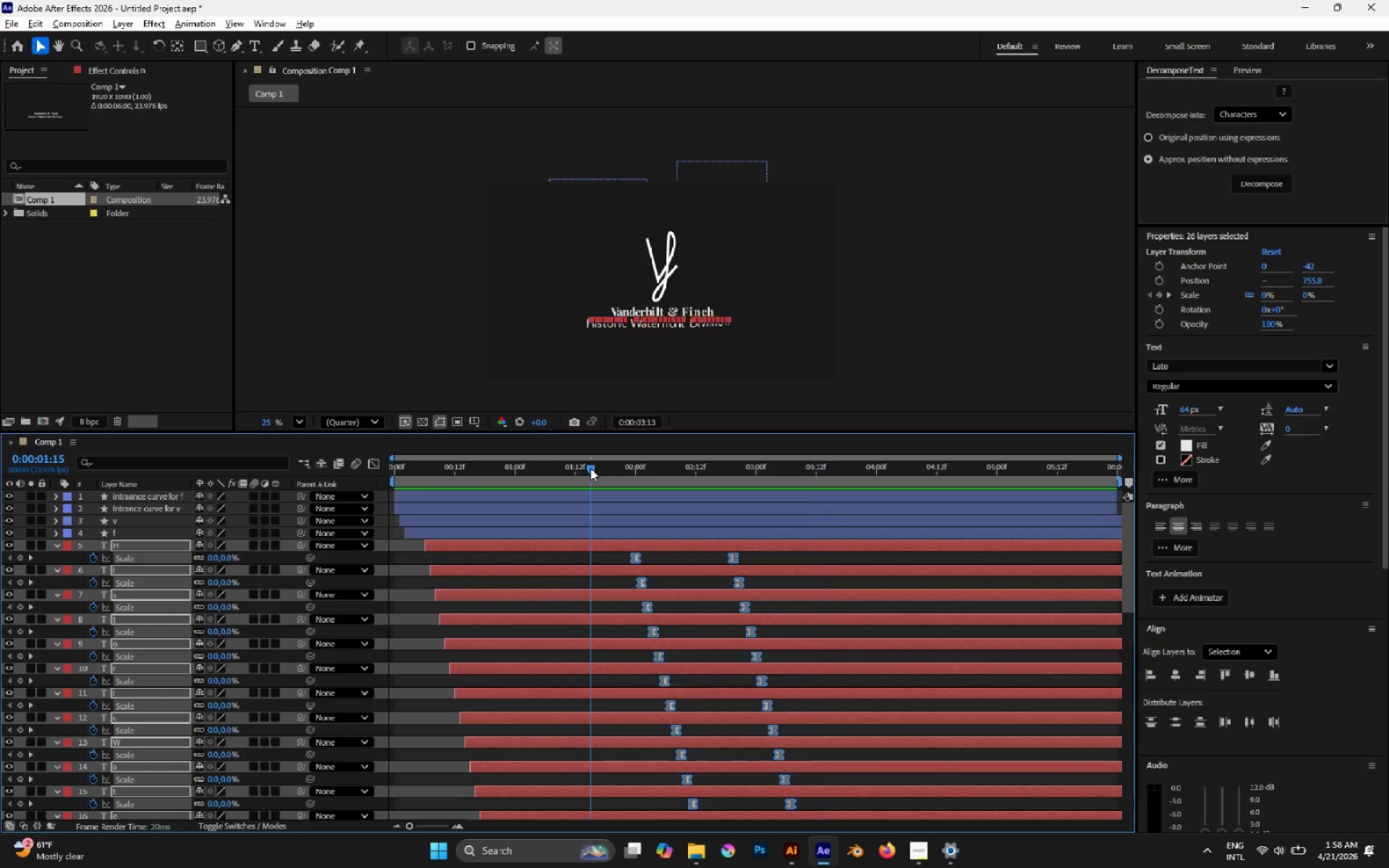 
key(Space)
 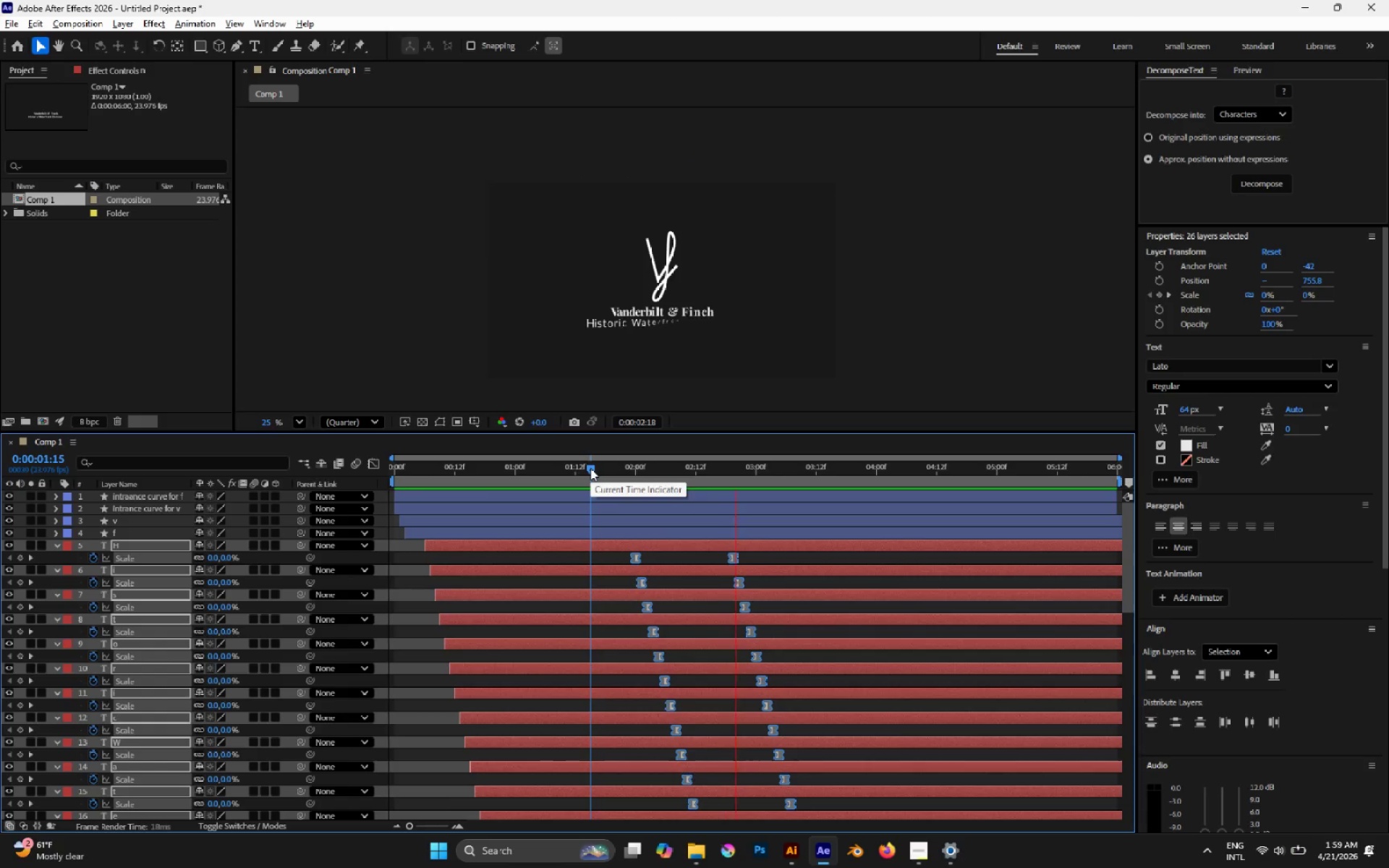 
key(Space)
 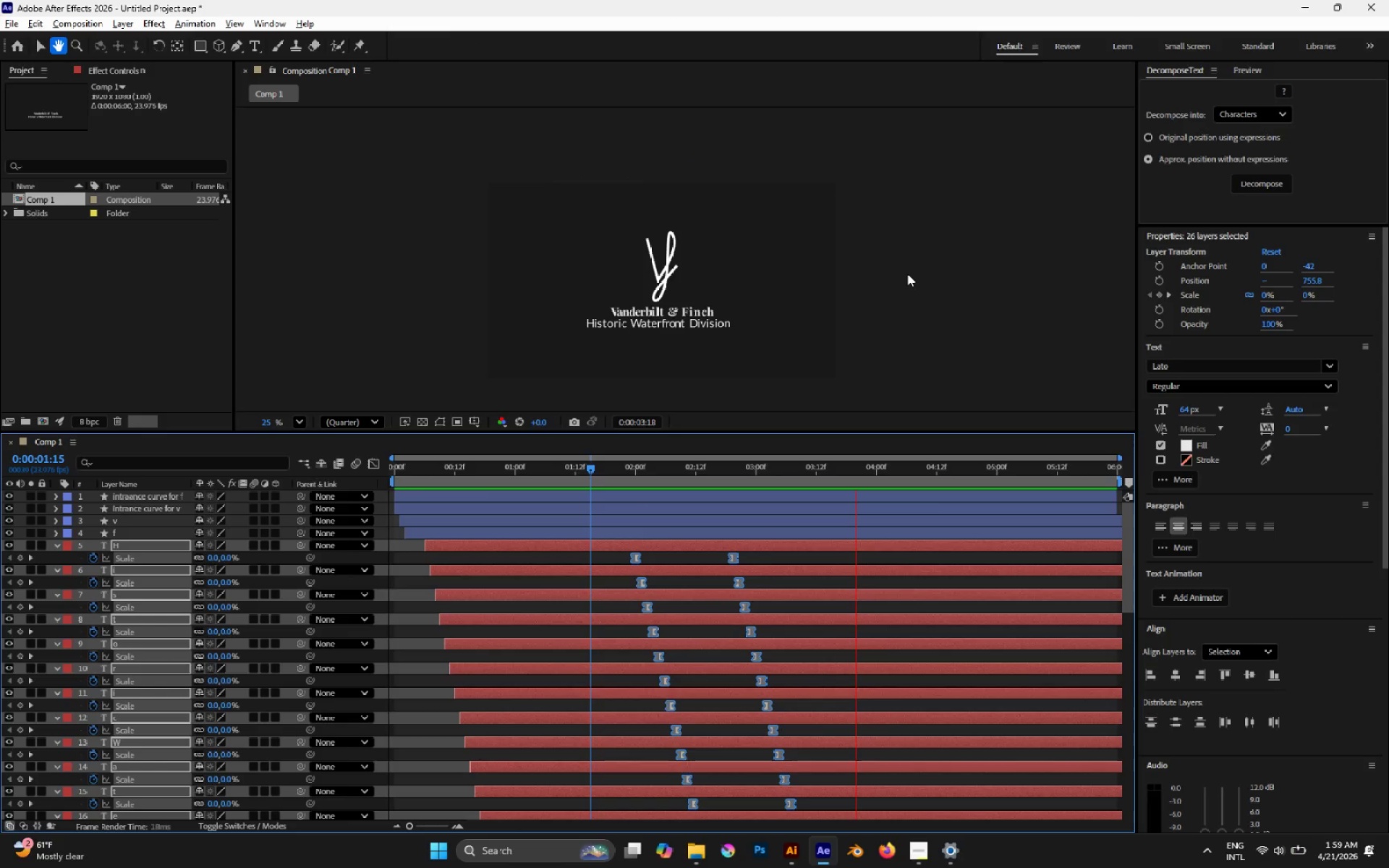 
left_click([907, 273])
 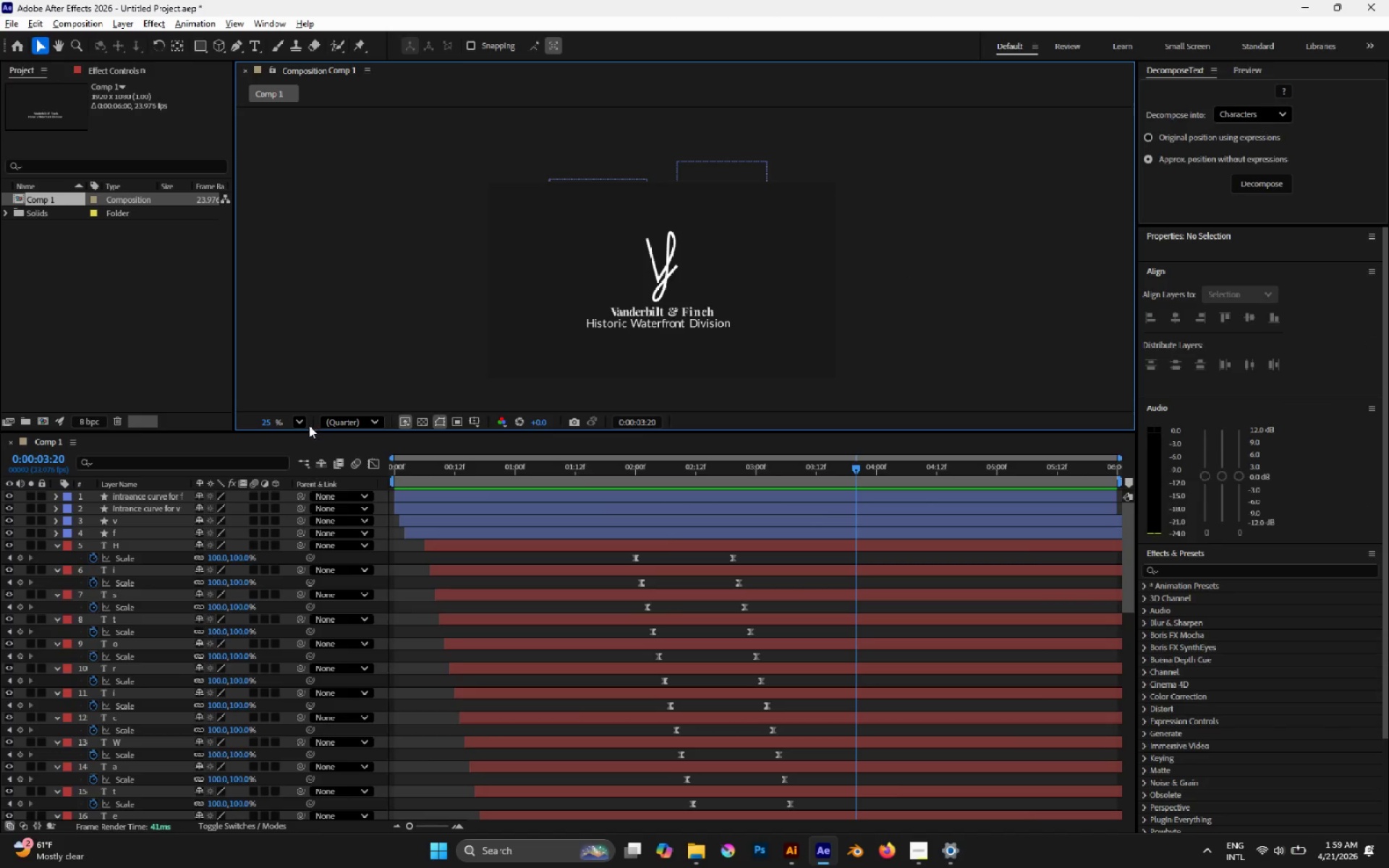 
left_click([293, 425])
 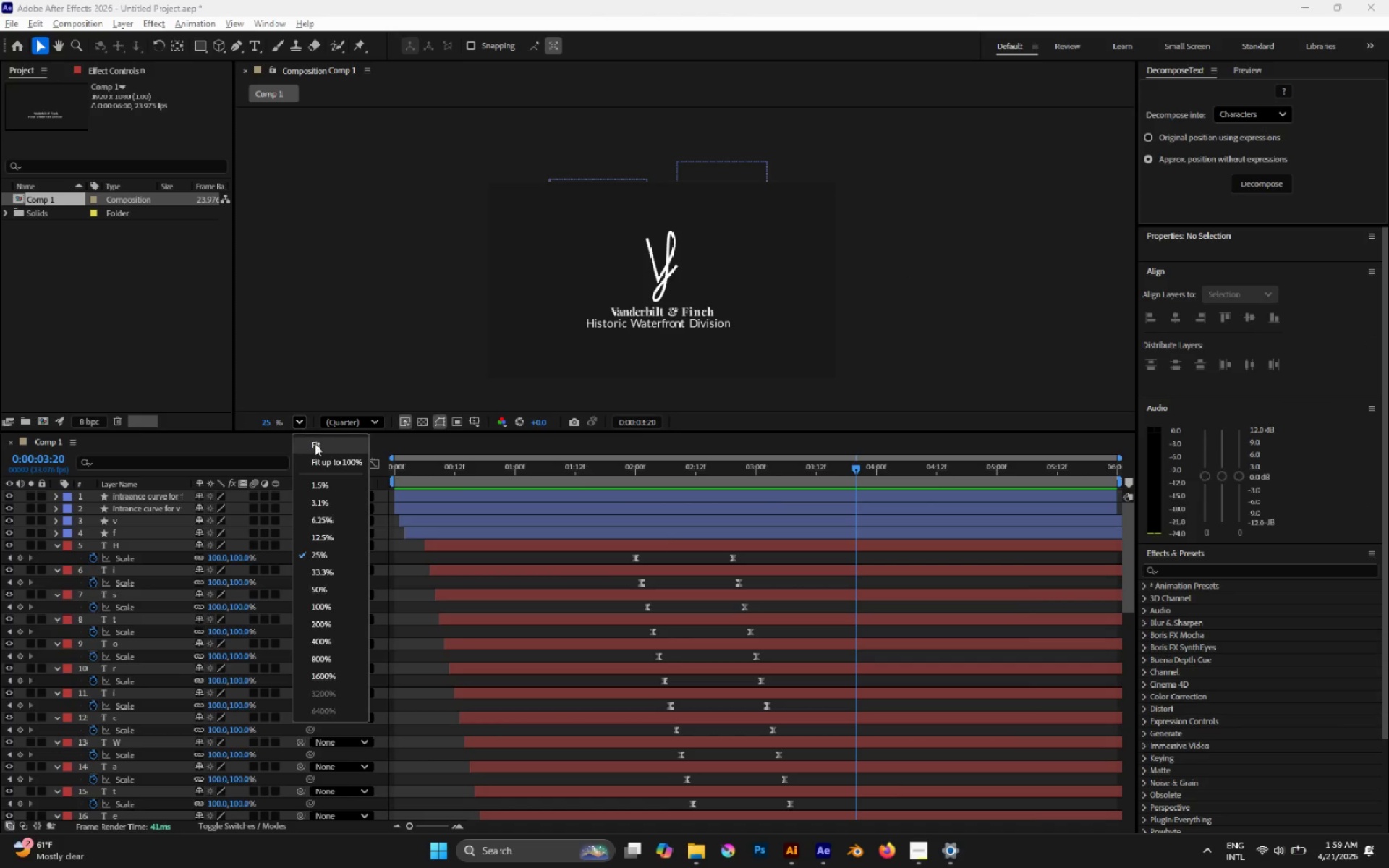 
left_click([315, 443])
 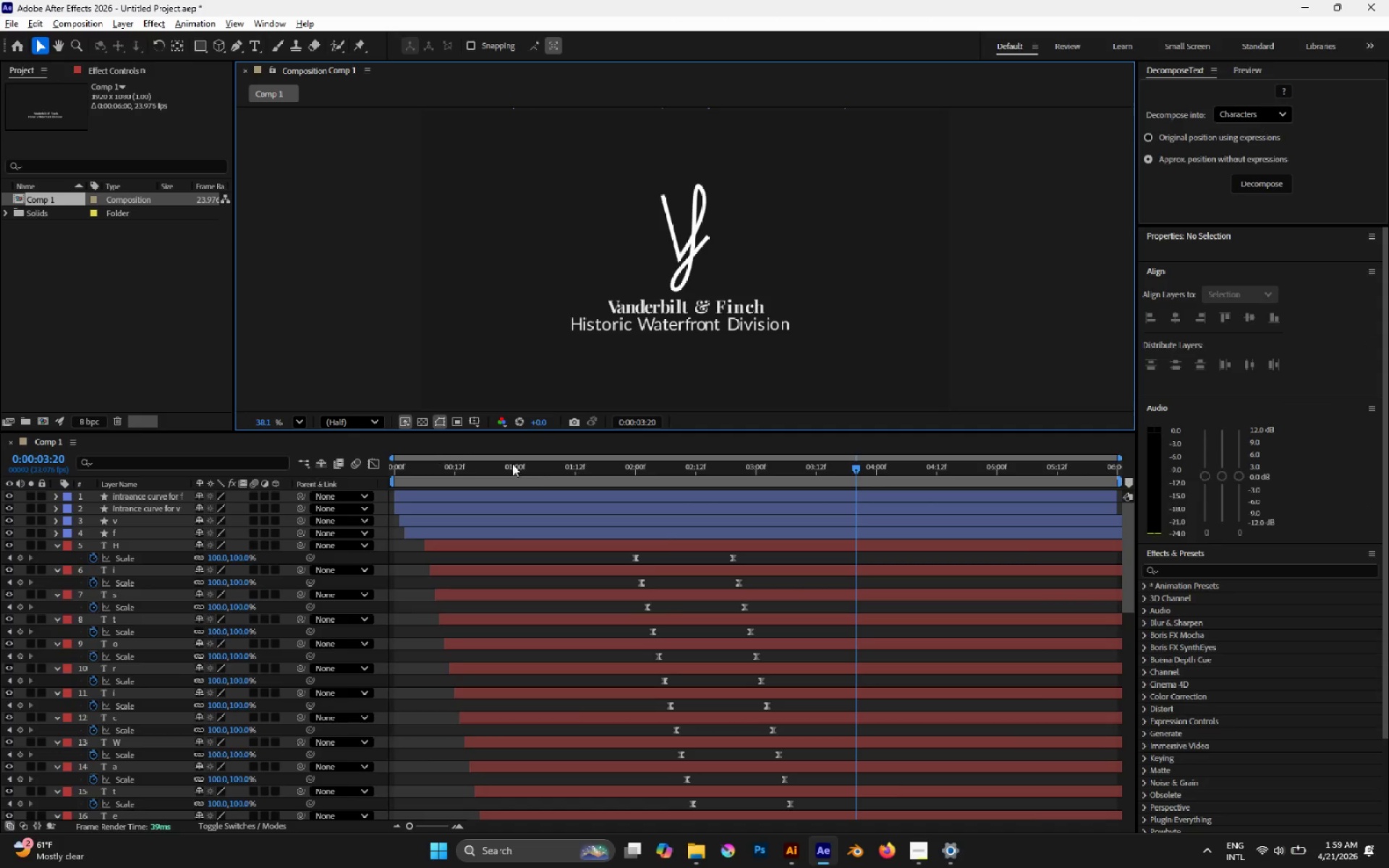 
left_click([533, 466])
 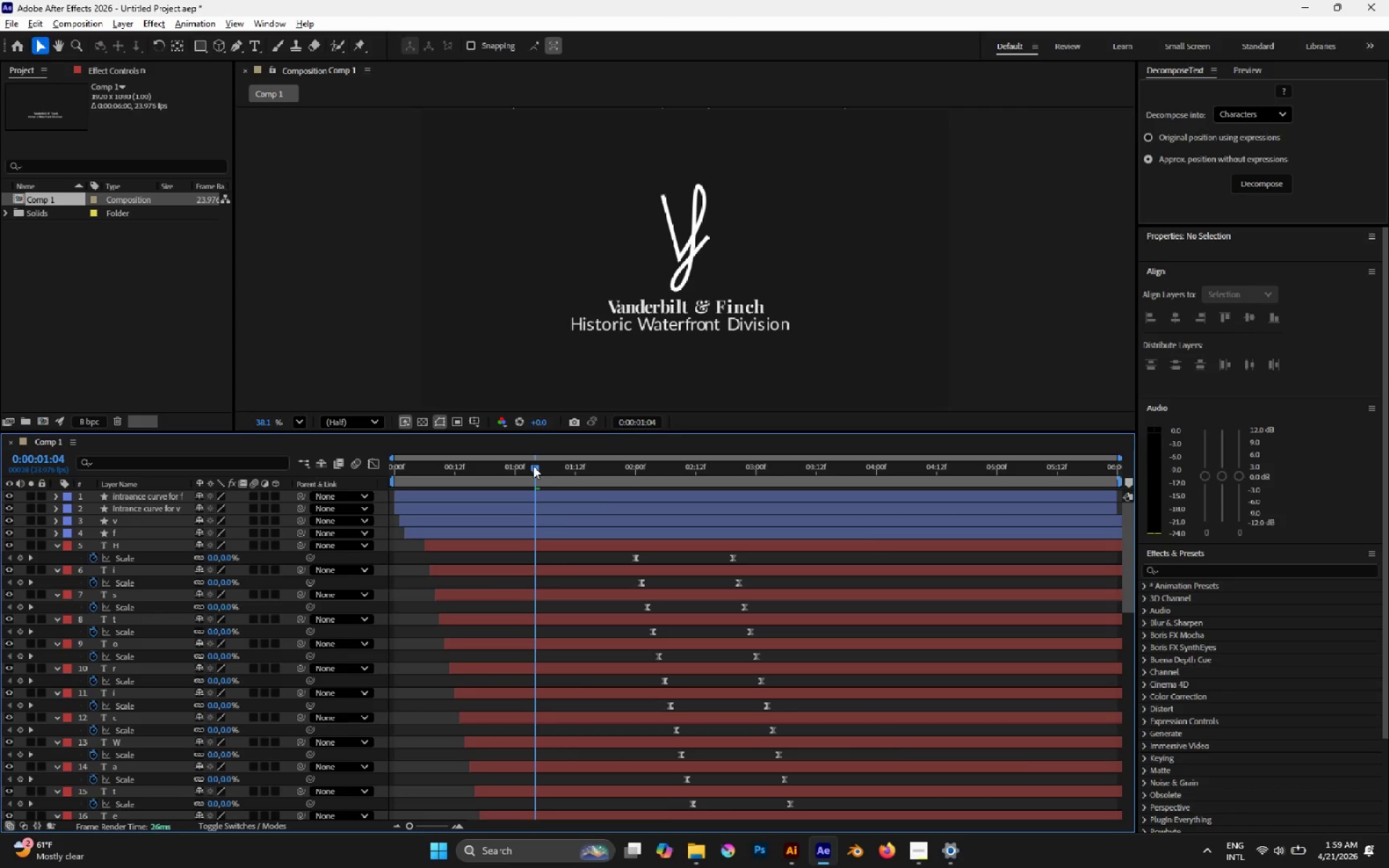 
key(Space)
 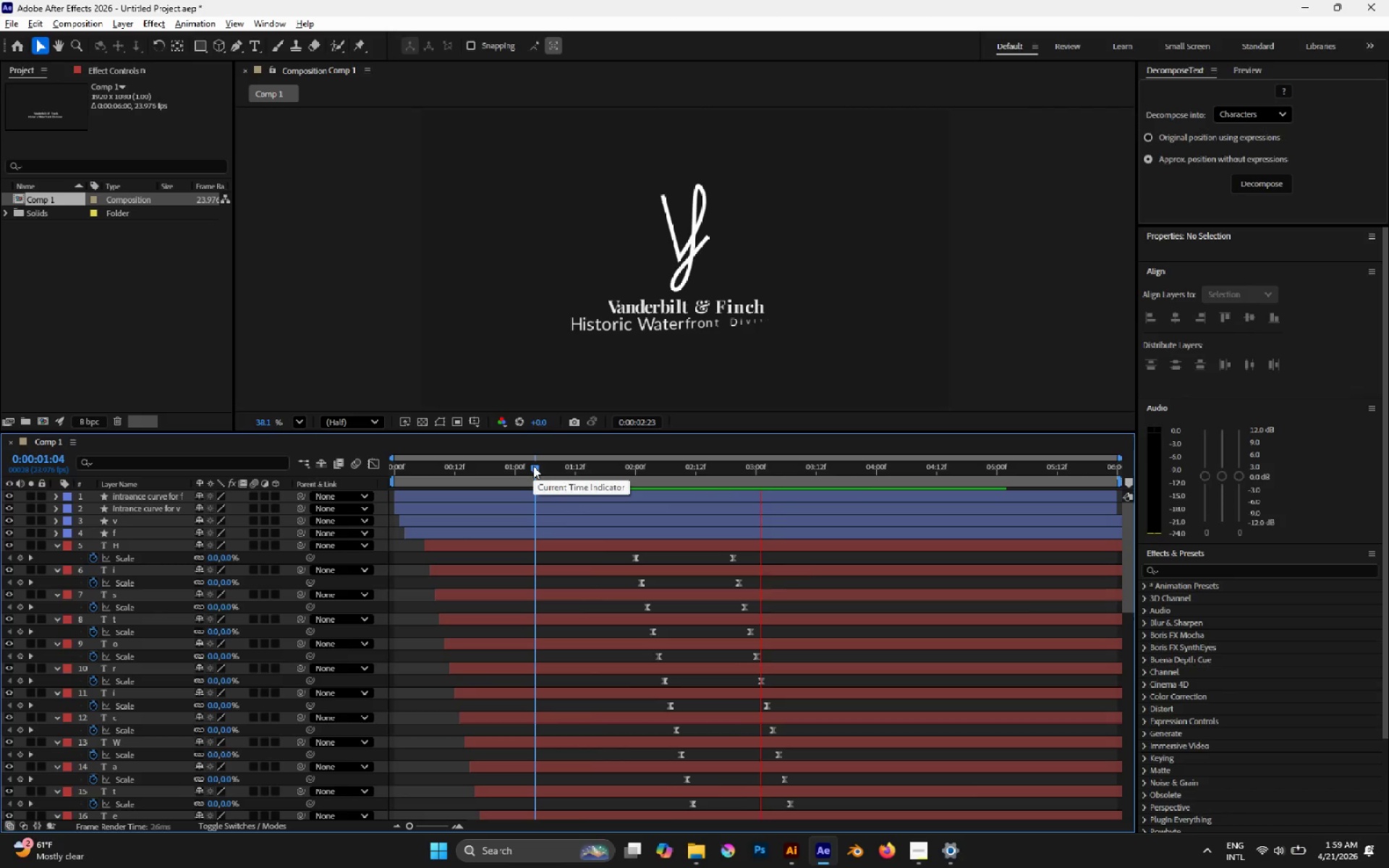 
key(Space)
 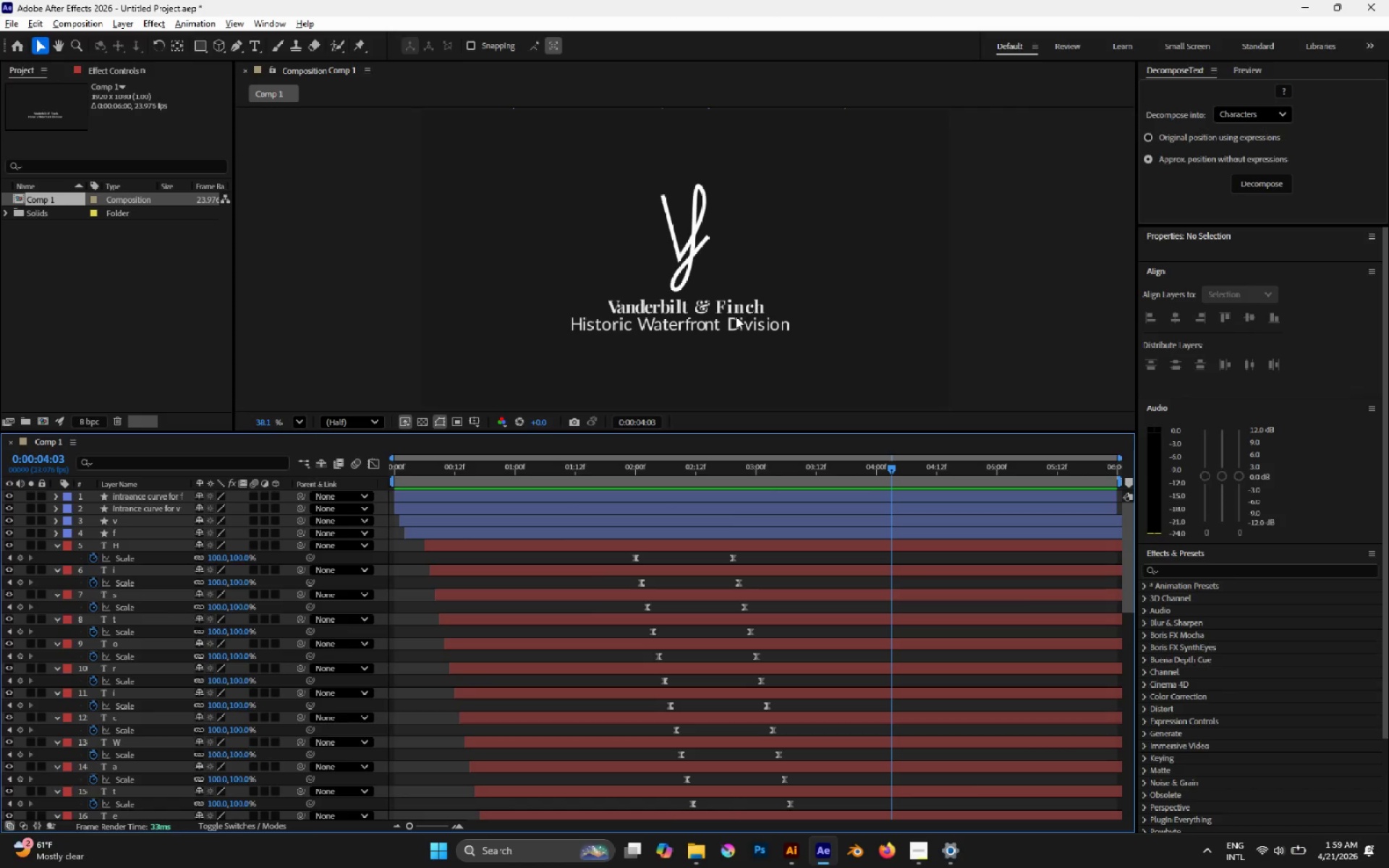 
wait(5.14)
 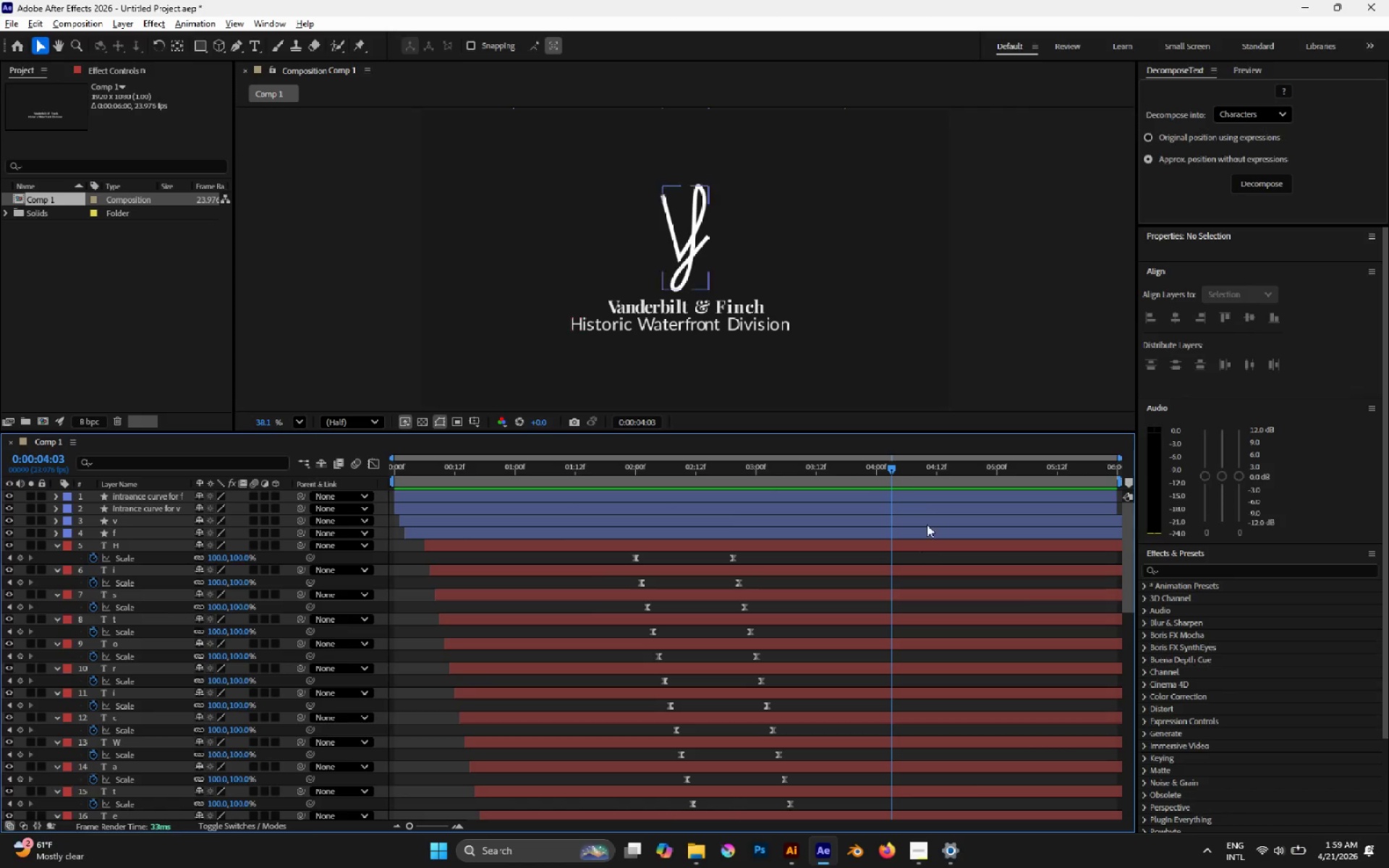 
key(Alt+AltLeft)
 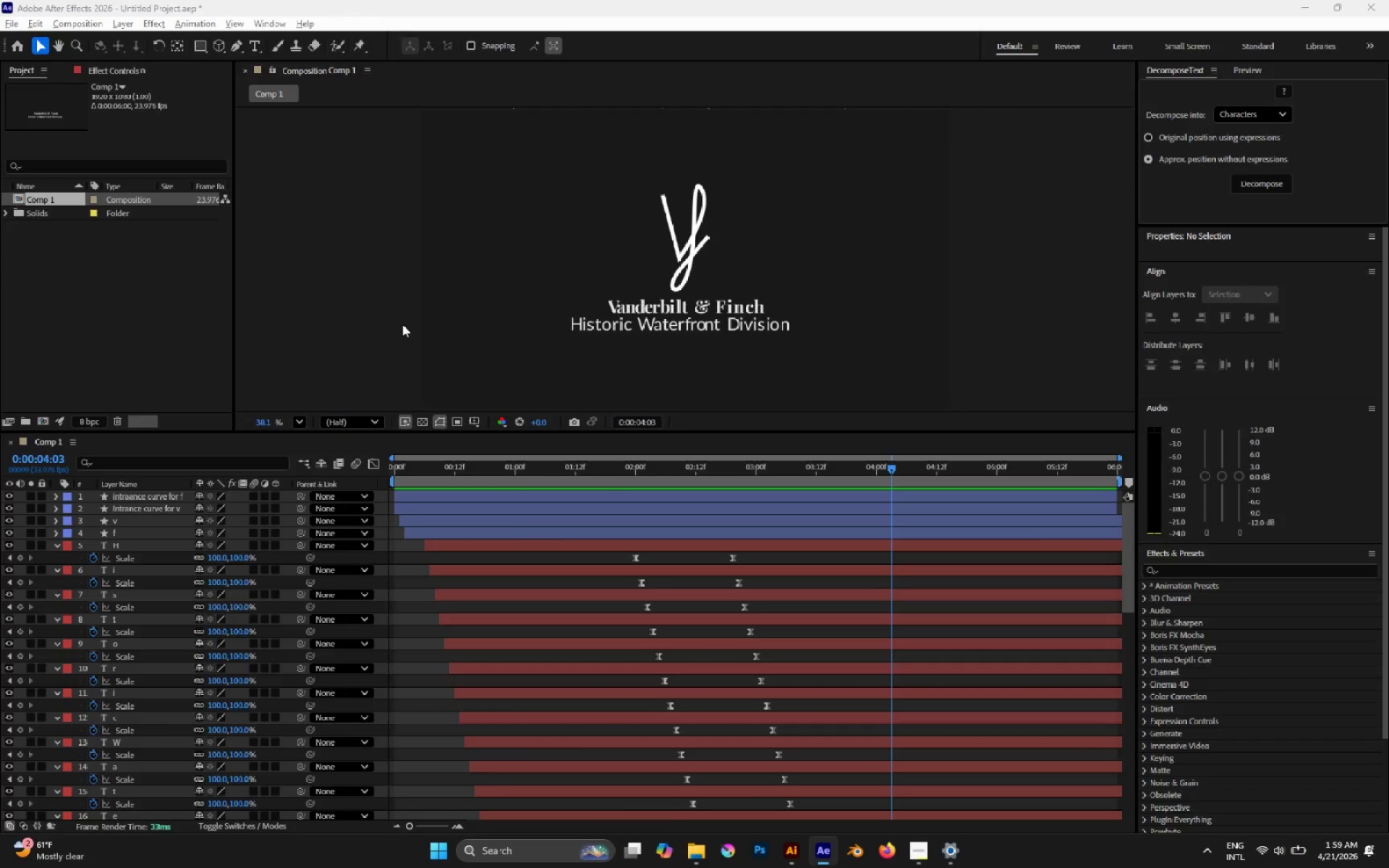 
key(Alt+Tab)